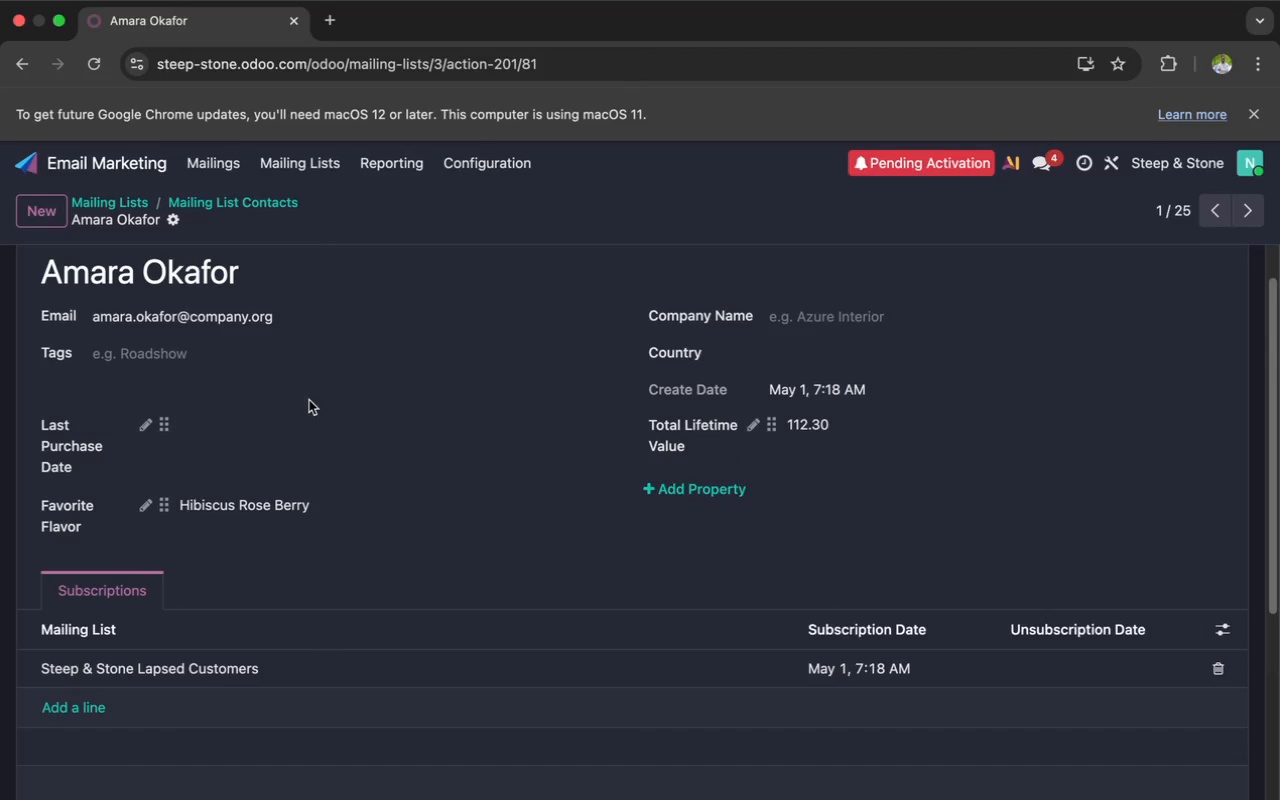 
scroll: coordinate [309, 400], scroll_direction: up, amount: 27.0
 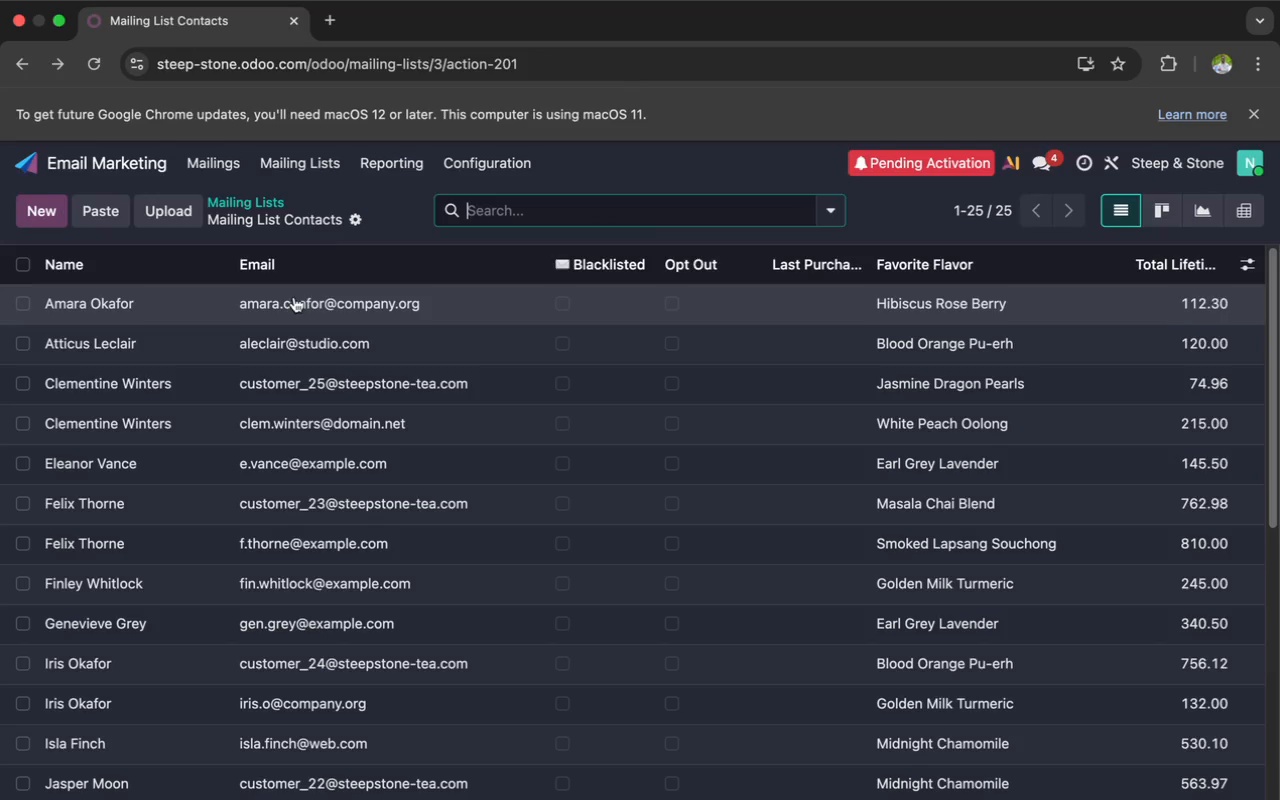 
left_click([354, 221])
 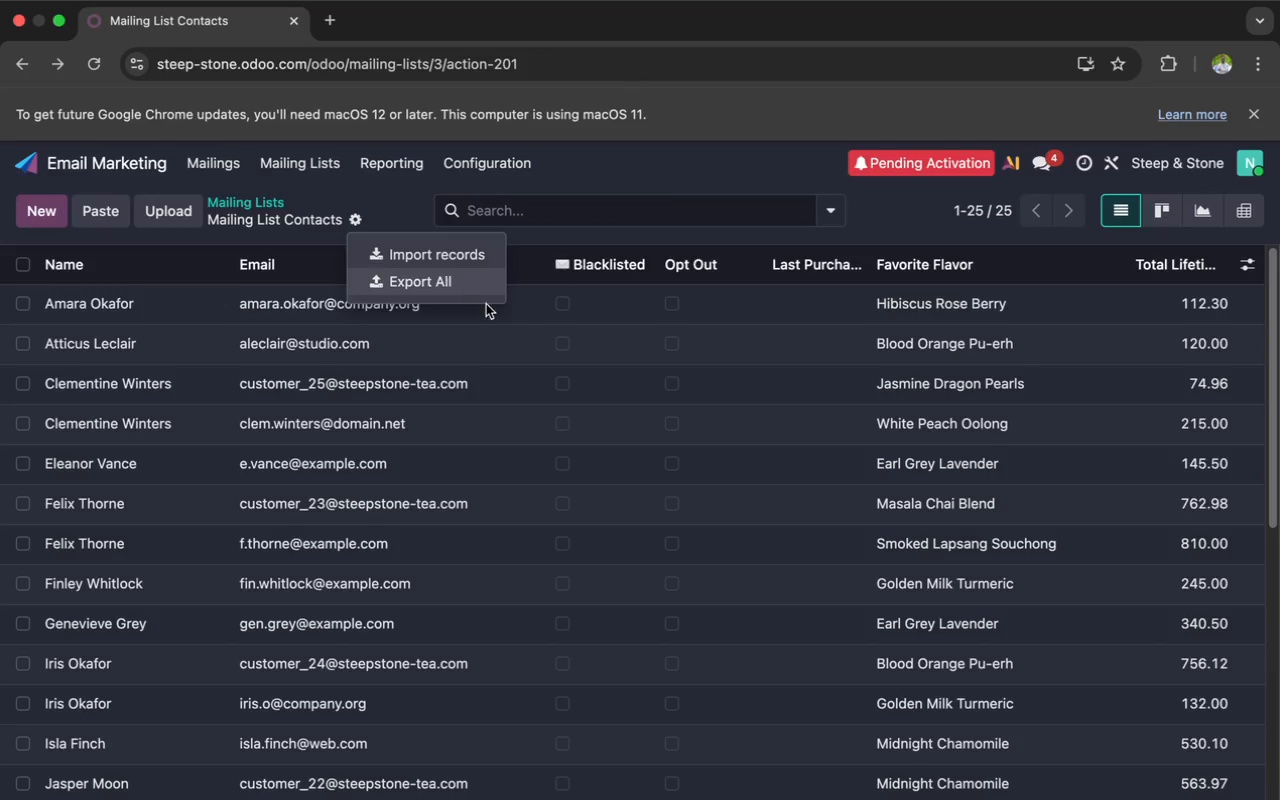 
left_click([500, 319])
 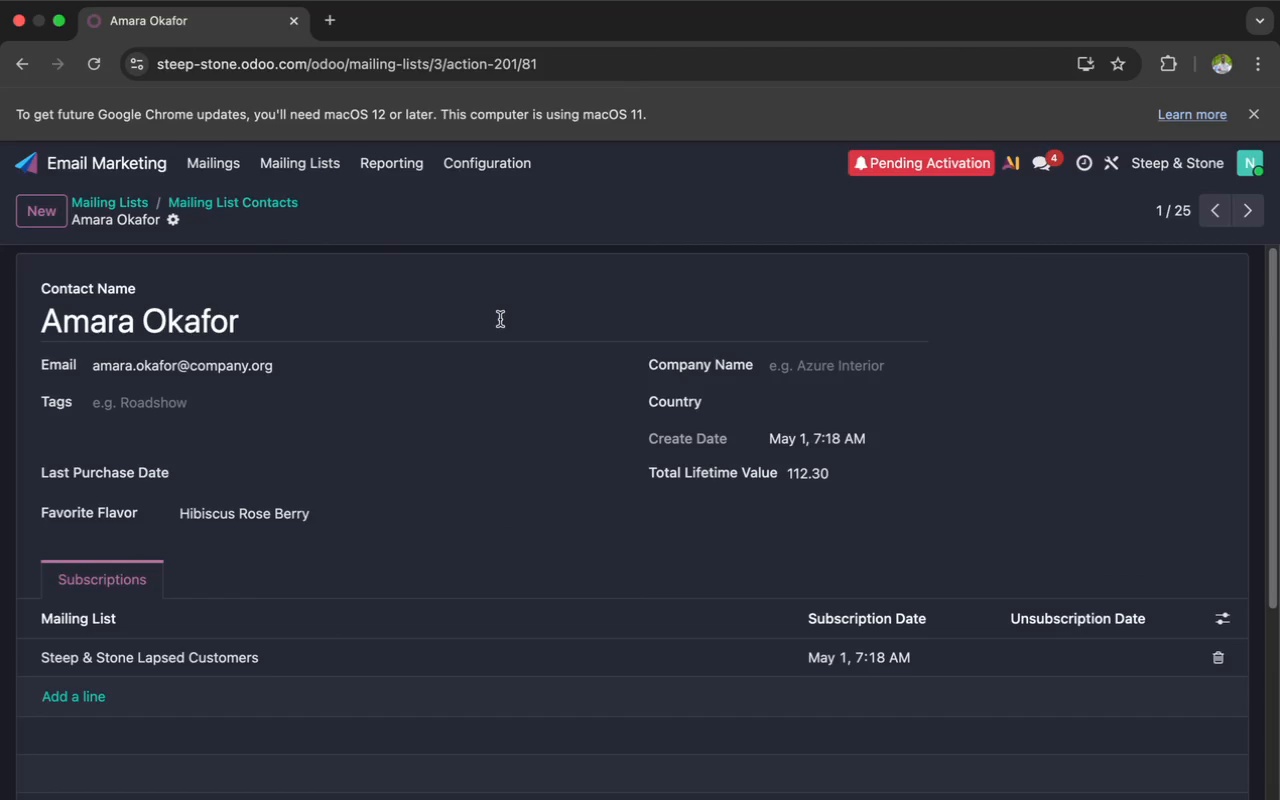 
scroll: coordinate [500, 319], scroll_direction: up, amount: 25.0
 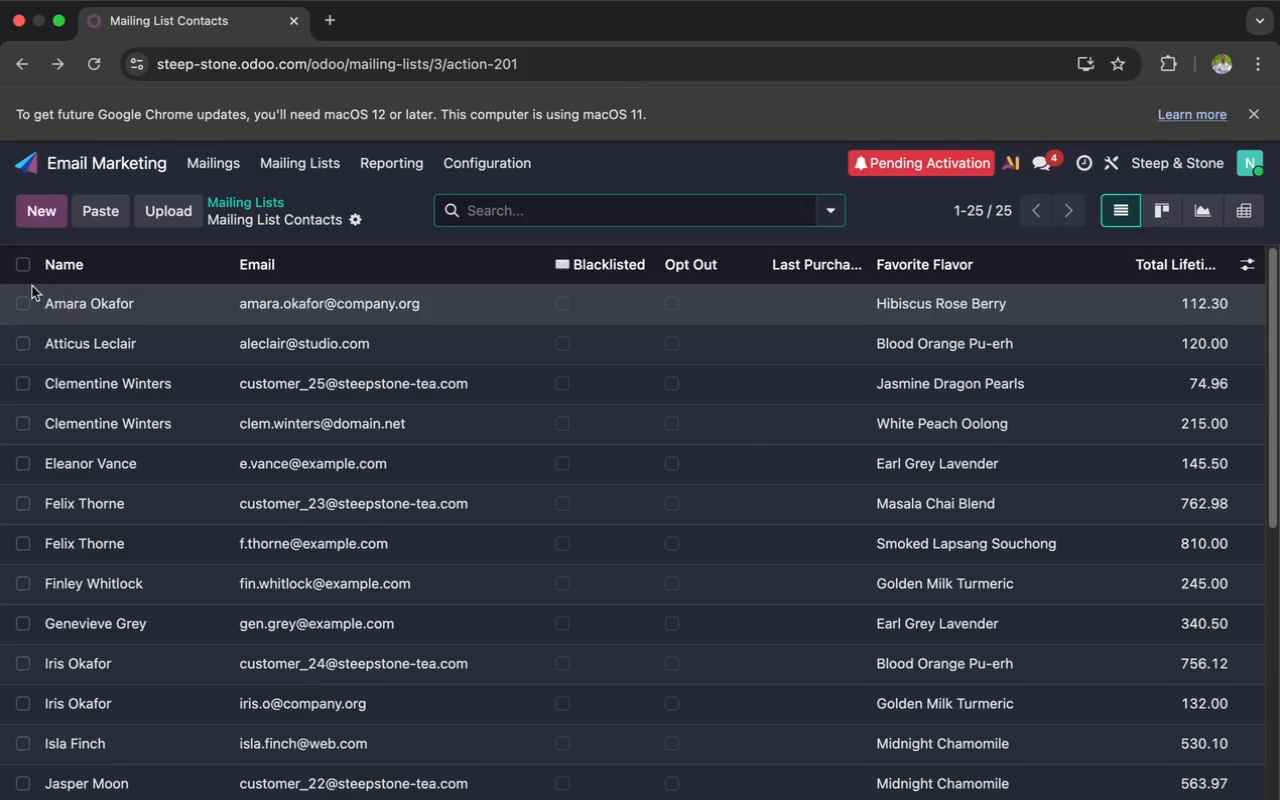 
left_click([24, 302])
 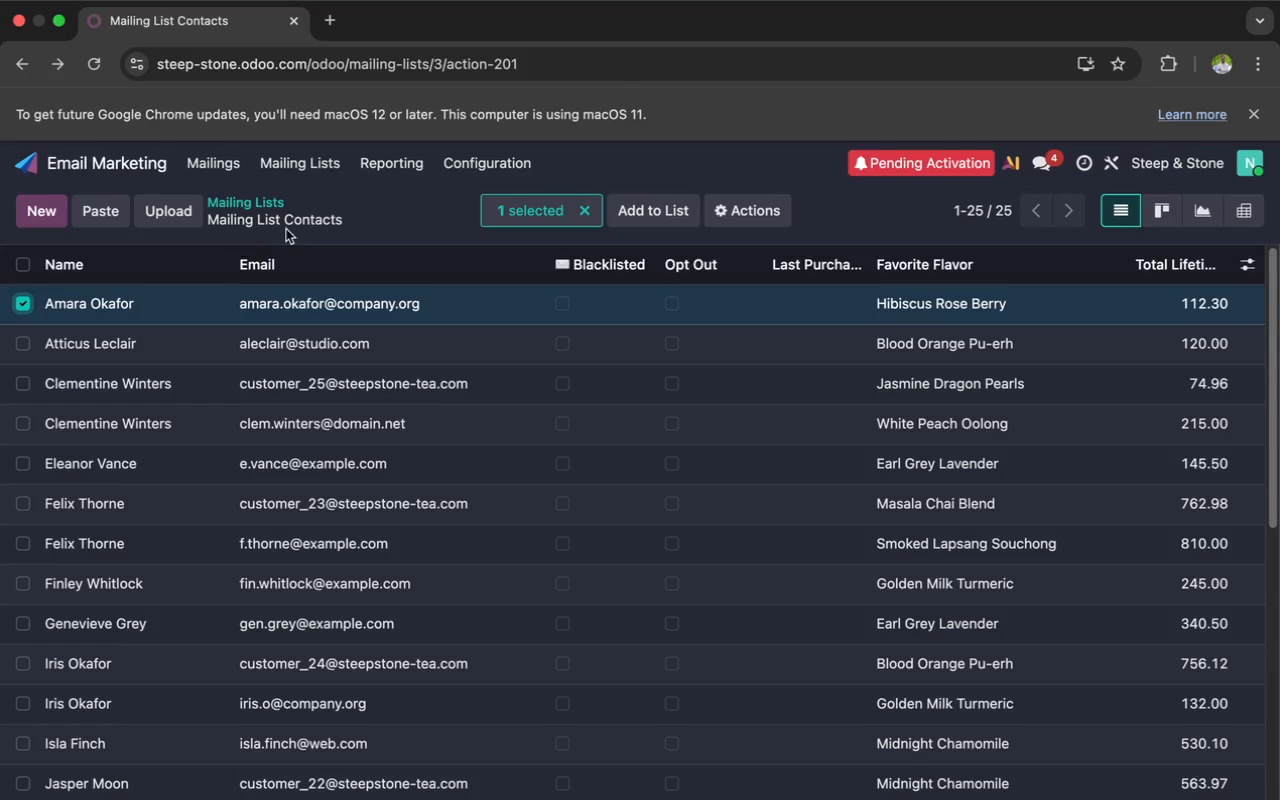 
wait(7.92)
 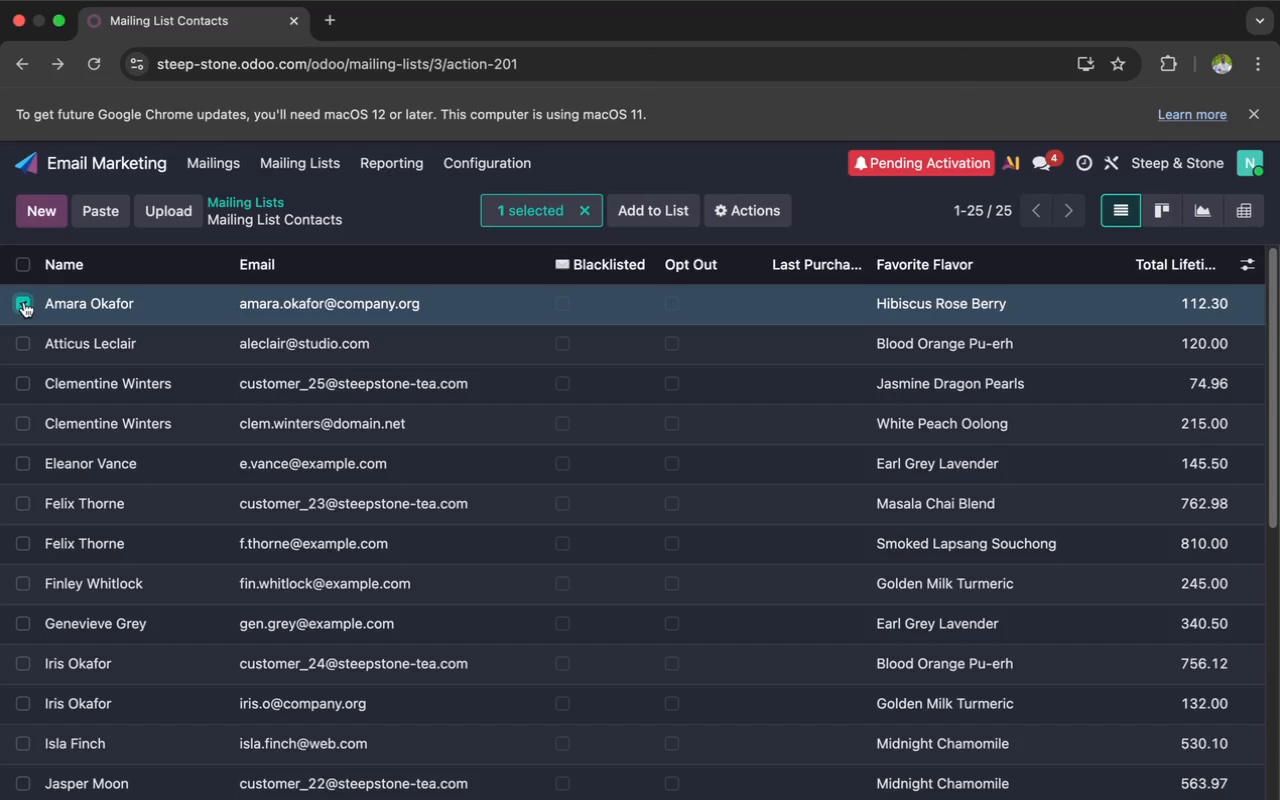 
left_click([744, 211])
 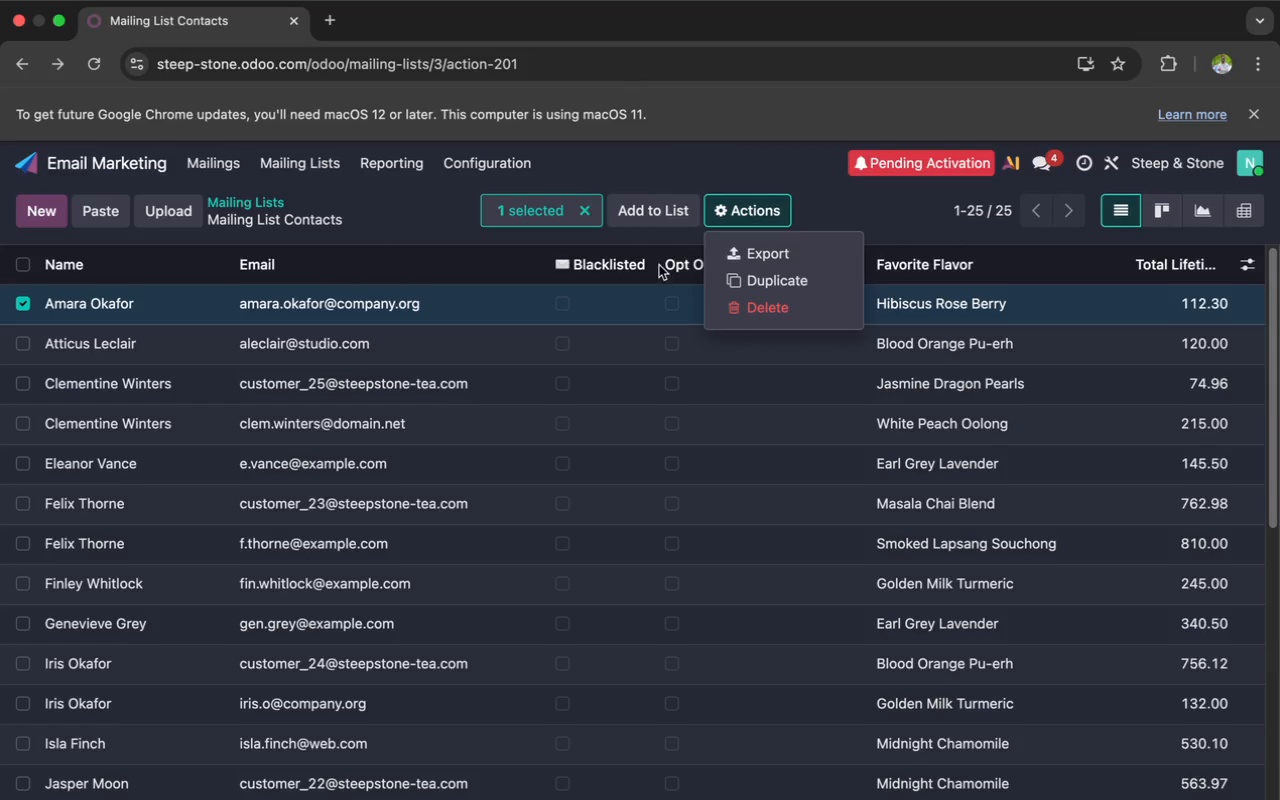 
left_click([632, 329])
 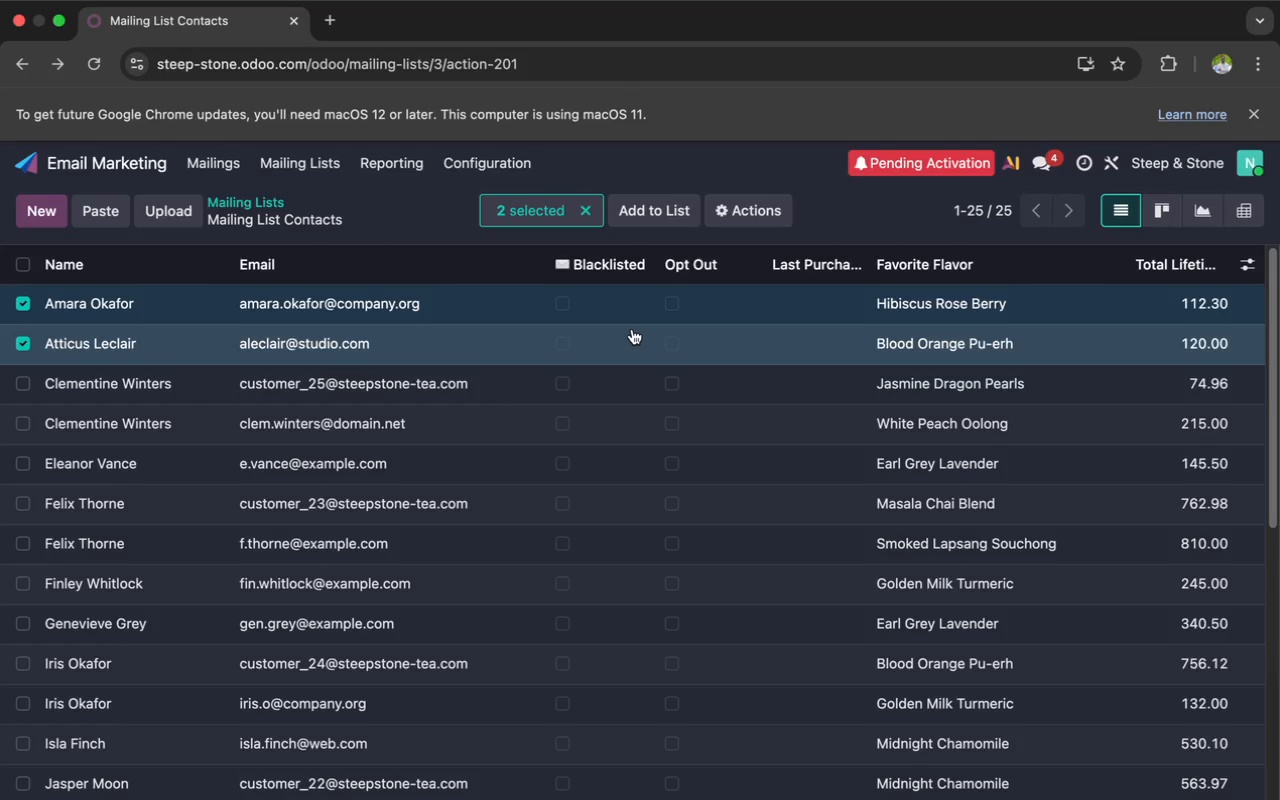 
wait(17.34)
 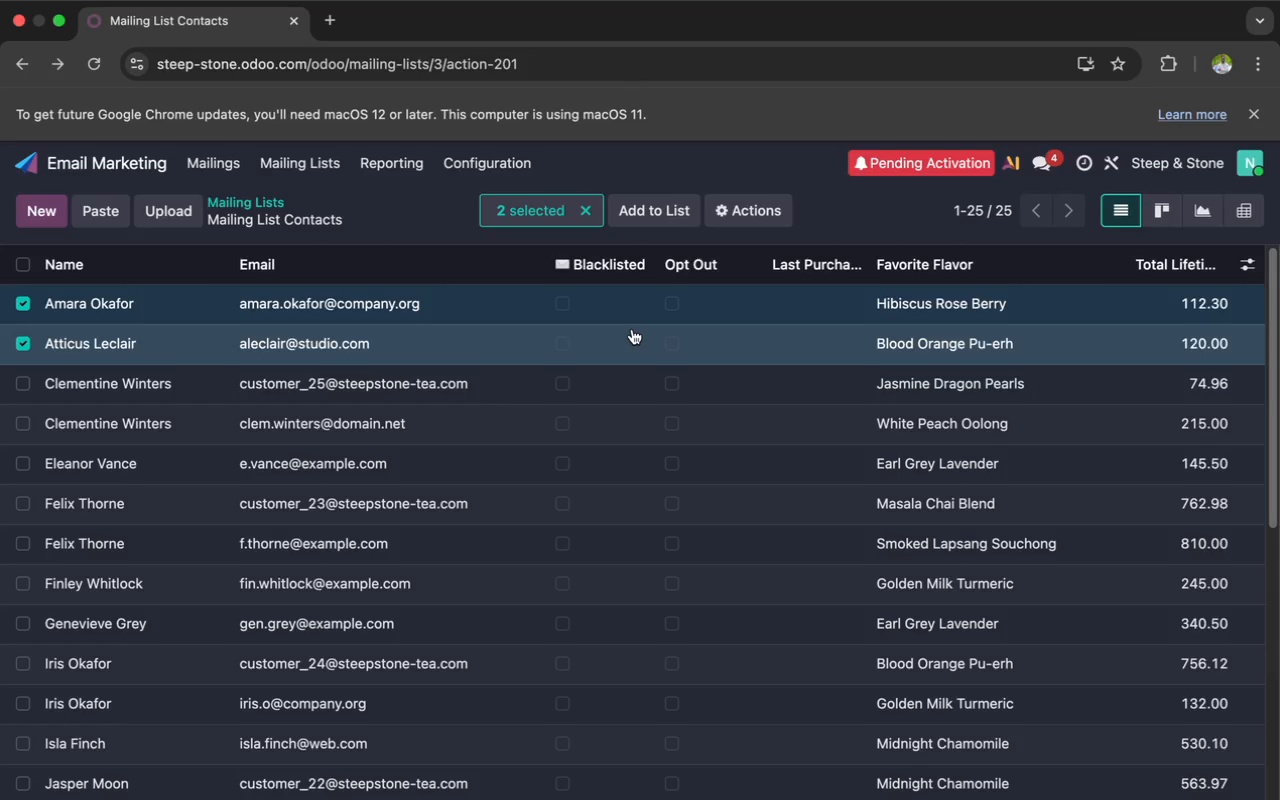 
left_click([655, 206])
 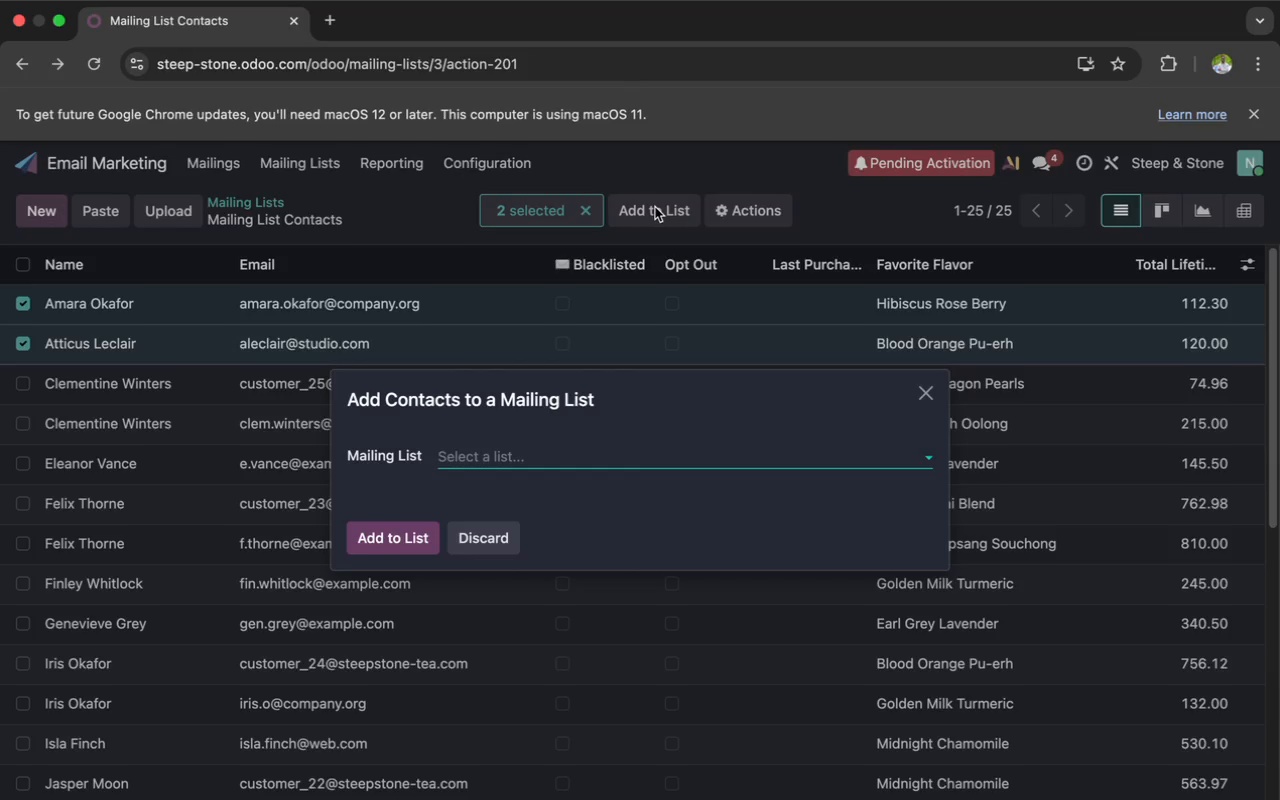 
wait(19.05)
 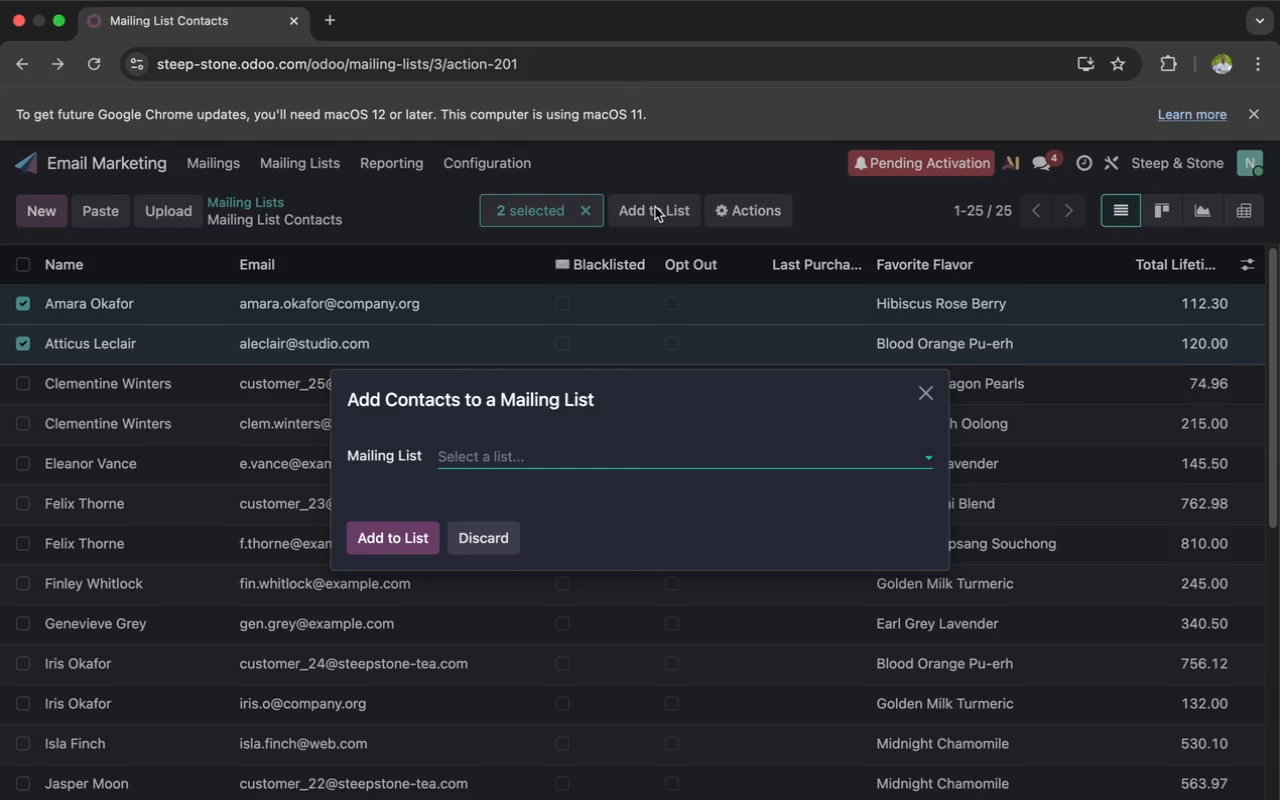 
left_click([931, 456])
 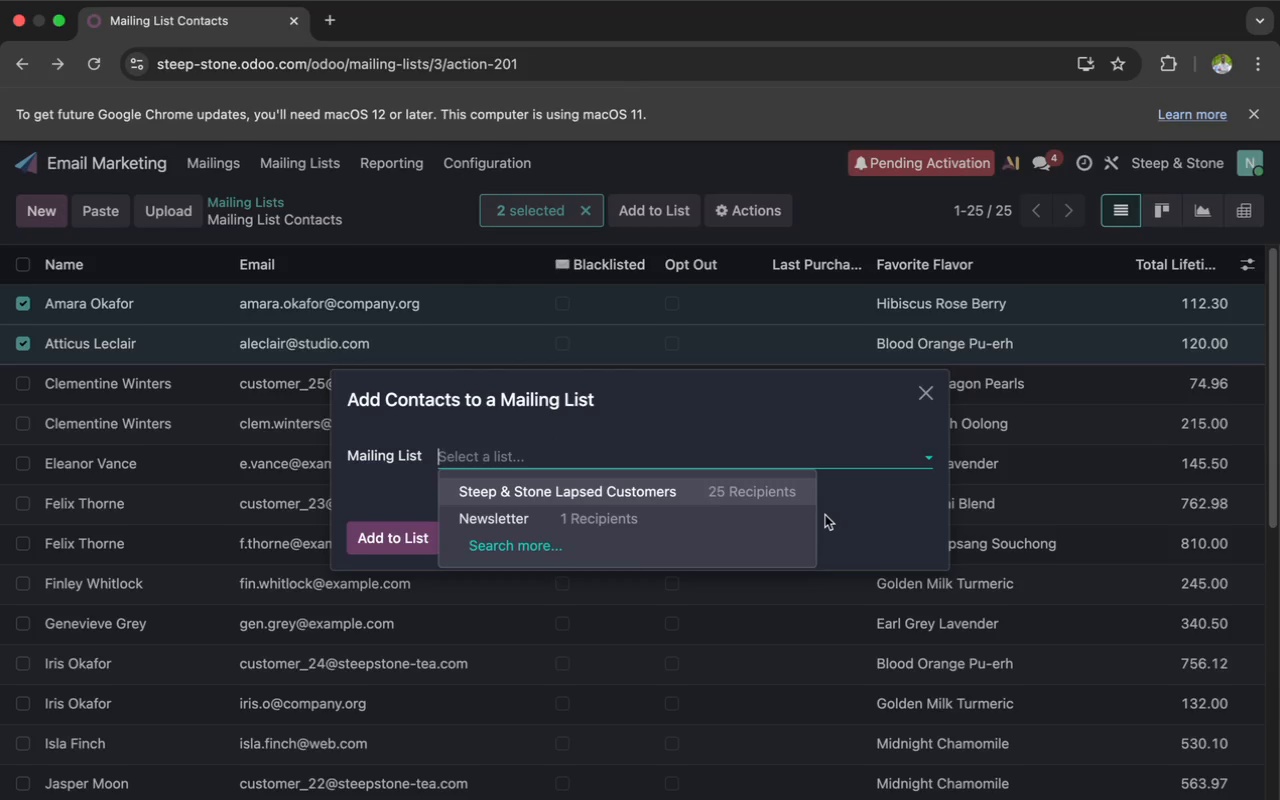 
wait(6.57)
 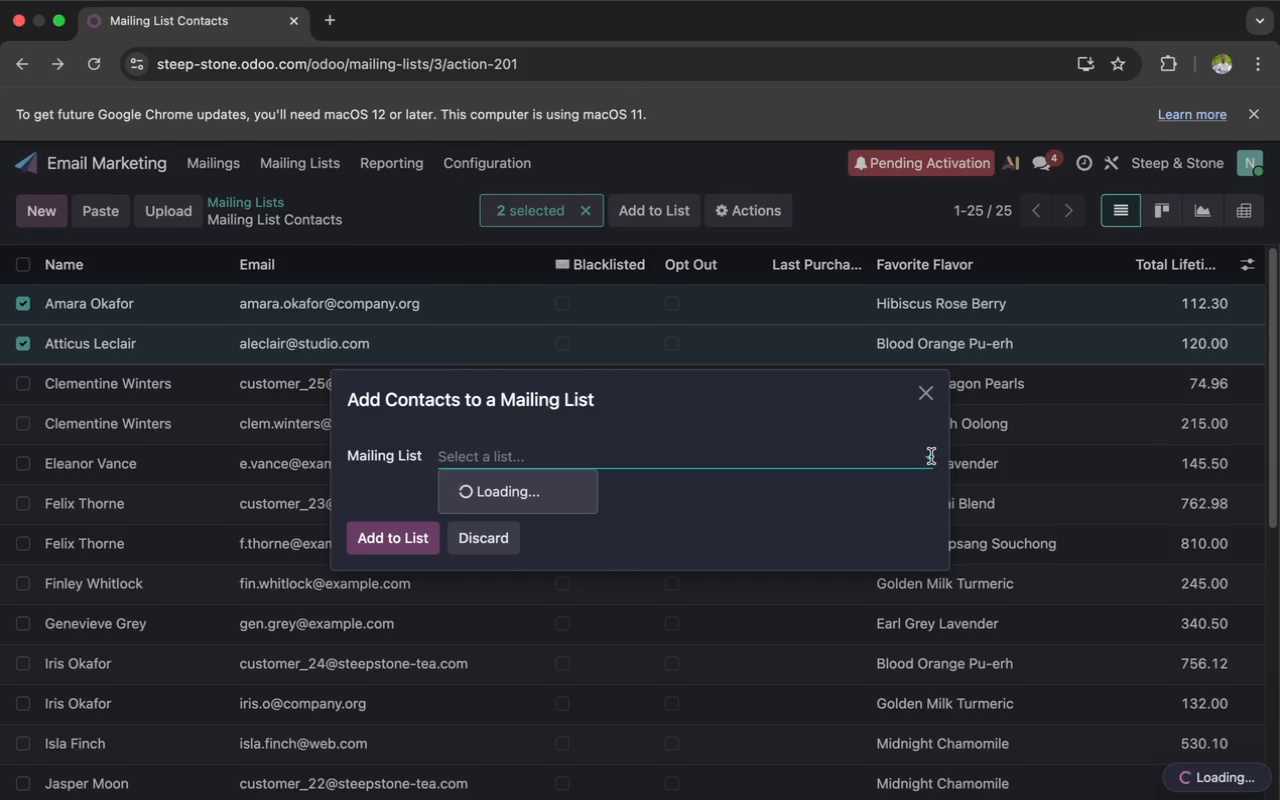 
left_click([715, 617])
 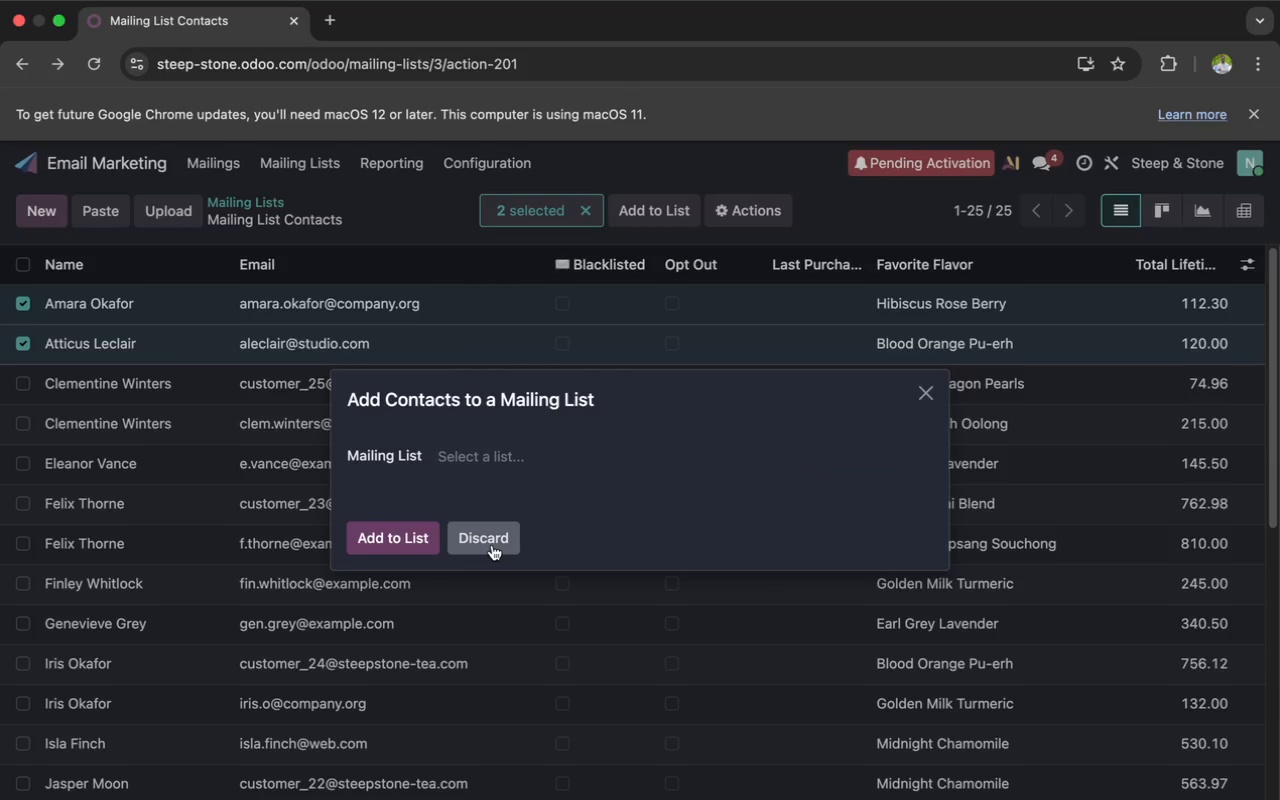 
left_click([490, 543])
 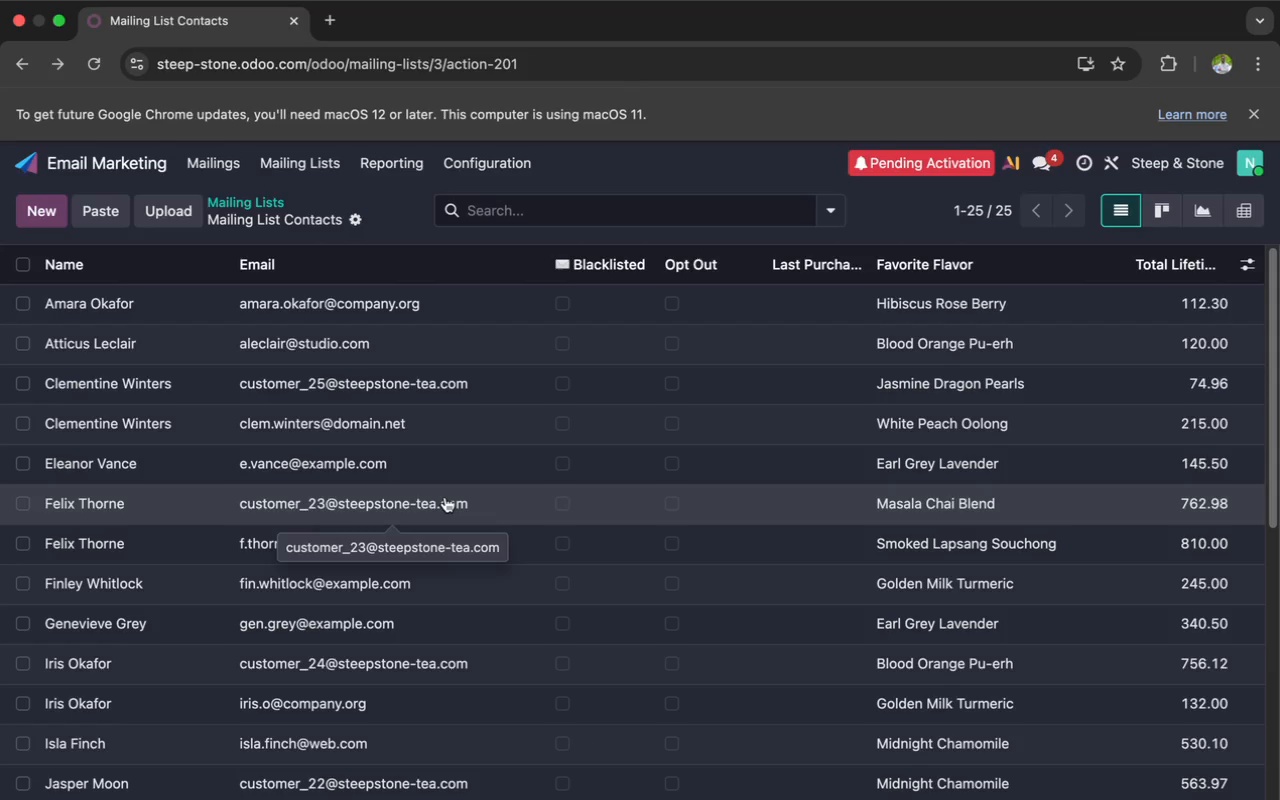 
wait(5.04)
 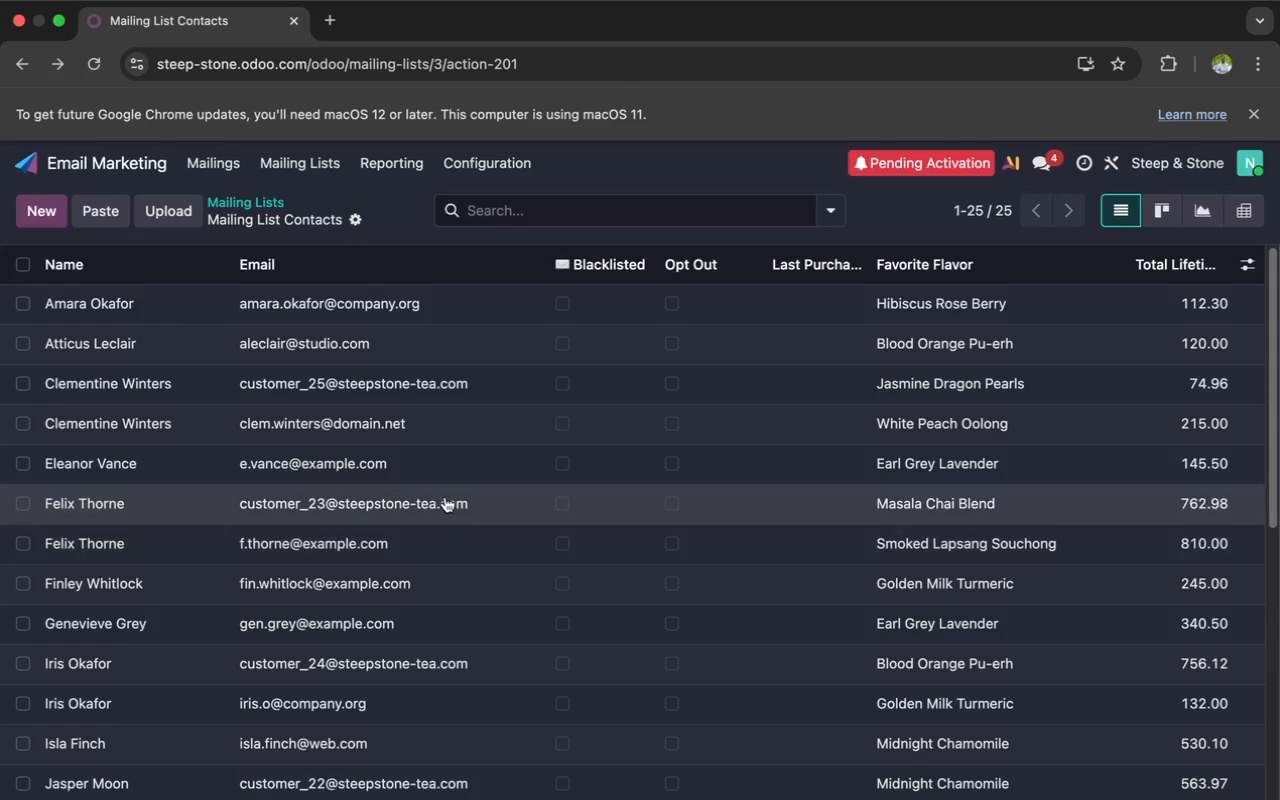 
scroll: coordinate [445, 497], scroll_direction: up, amount: 4.0
 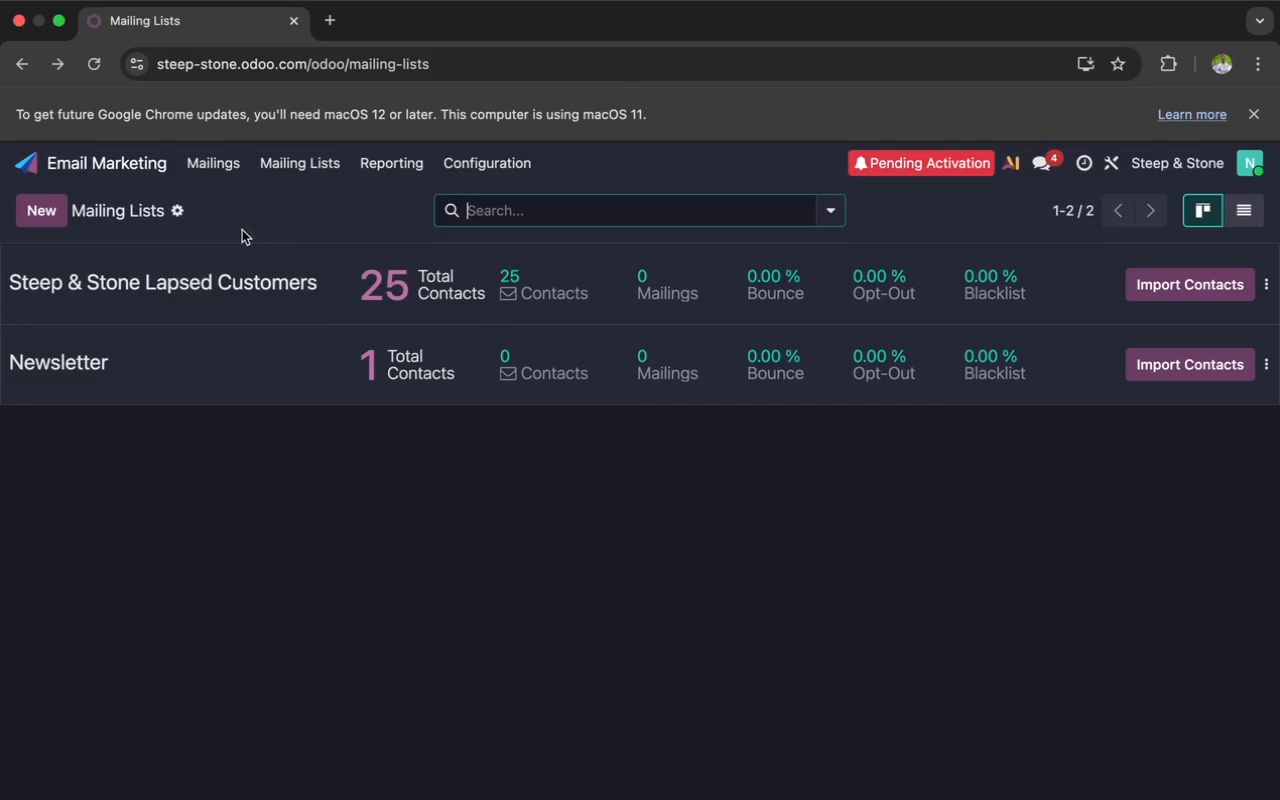 
left_click([174, 211])
 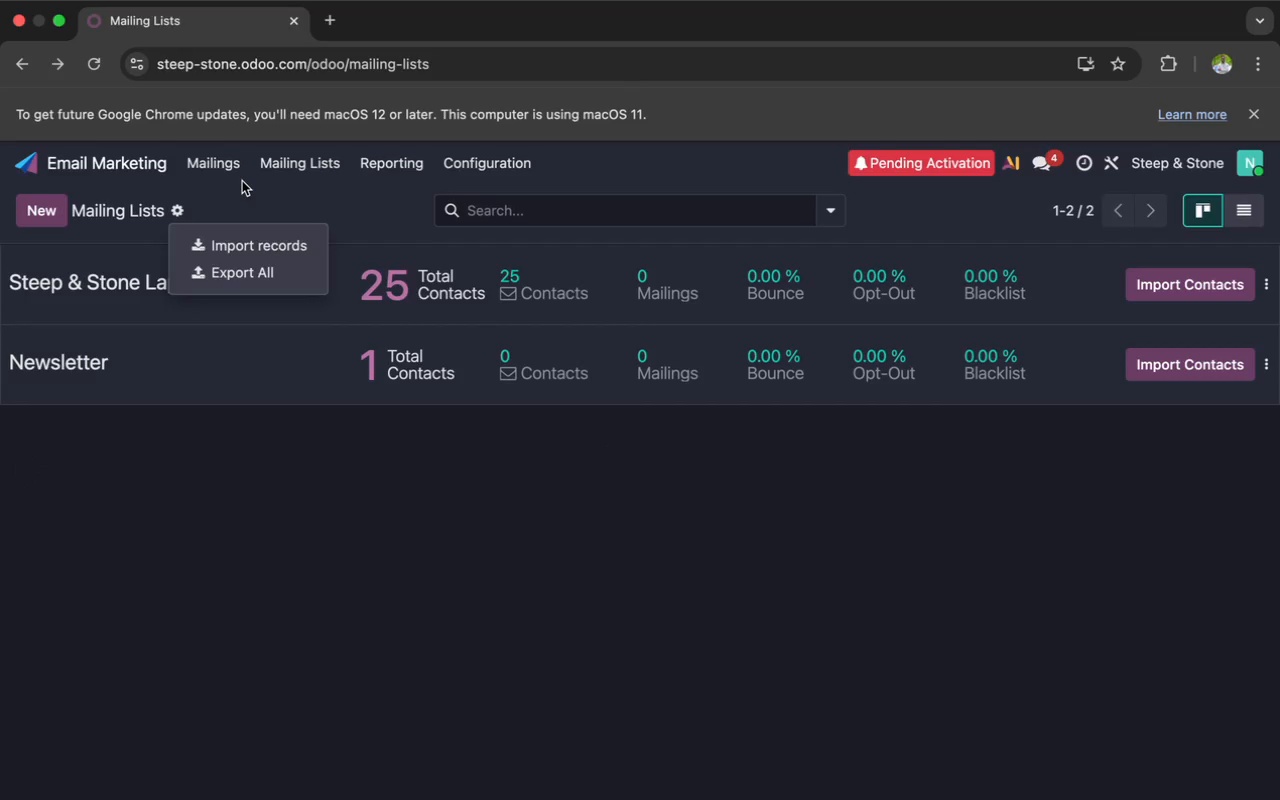 
left_click([242, 182])
 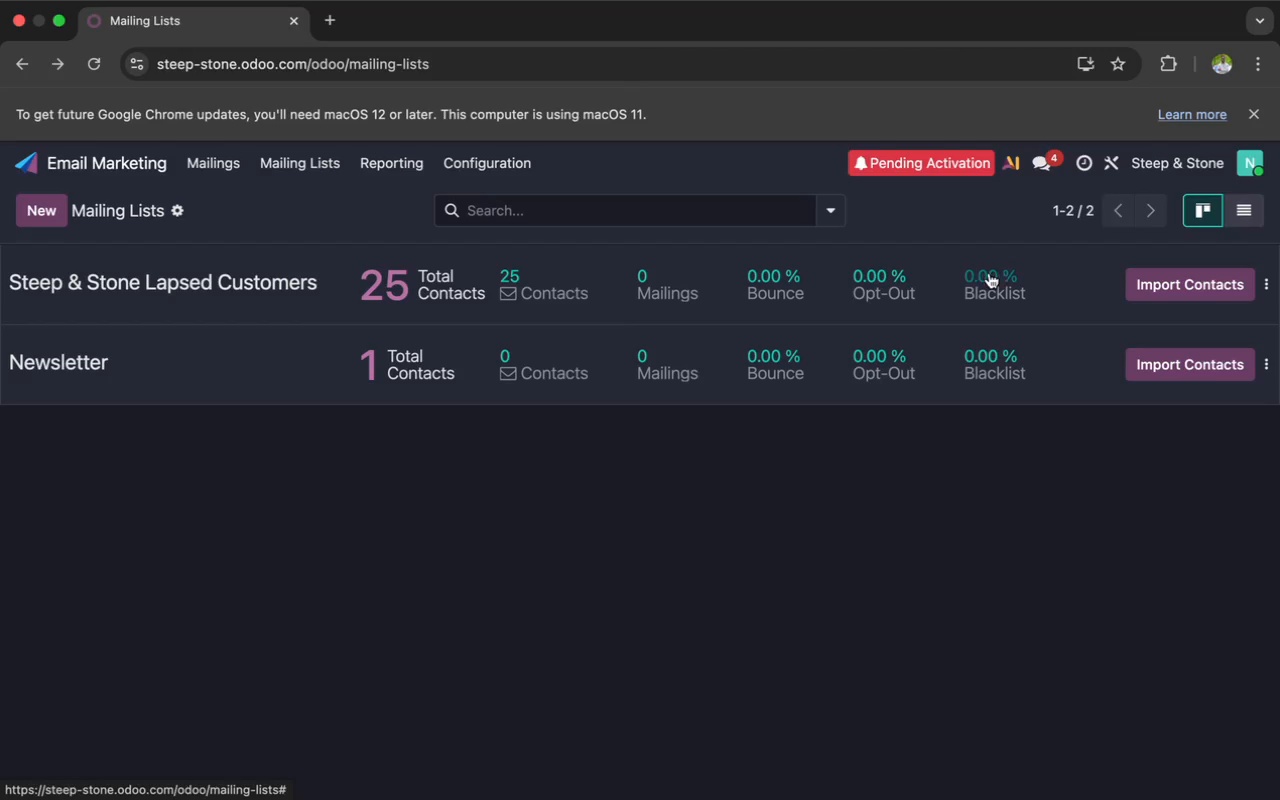 
wait(6.07)
 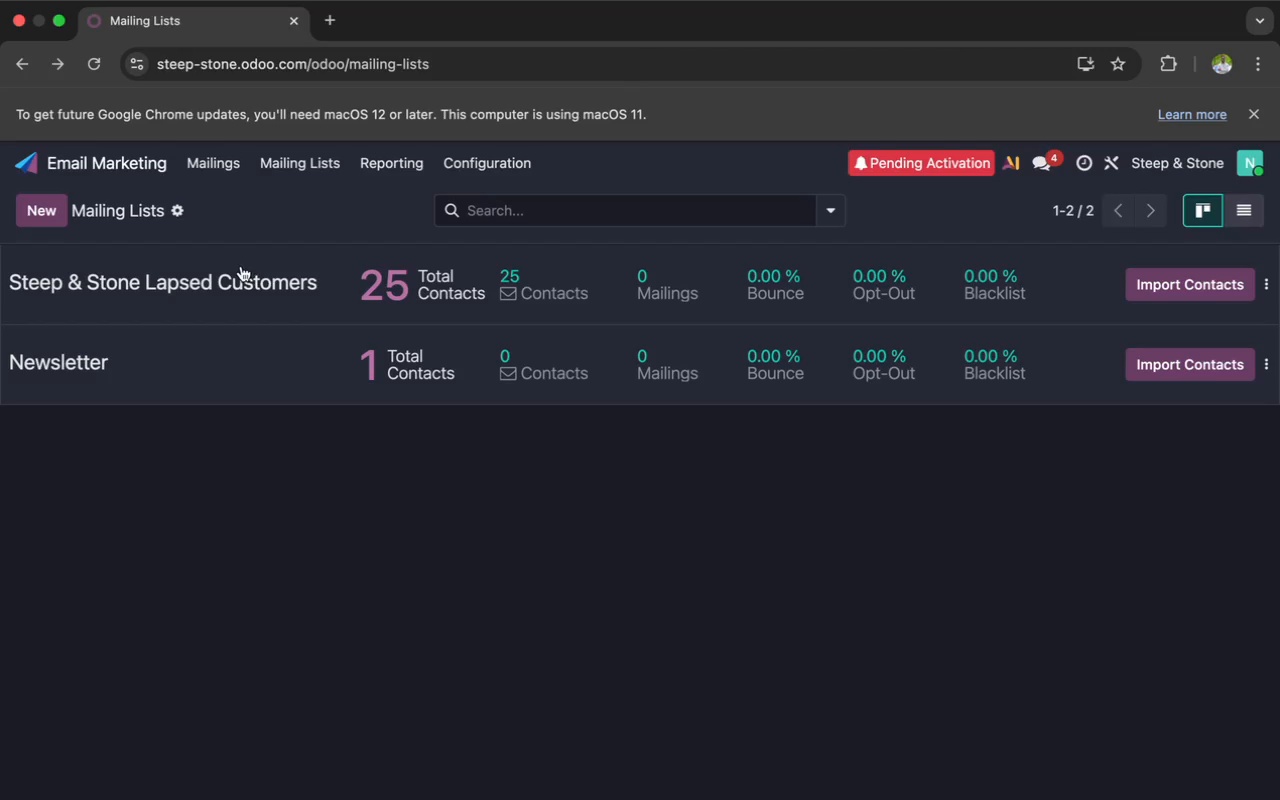 
left_click([1268, 285])
 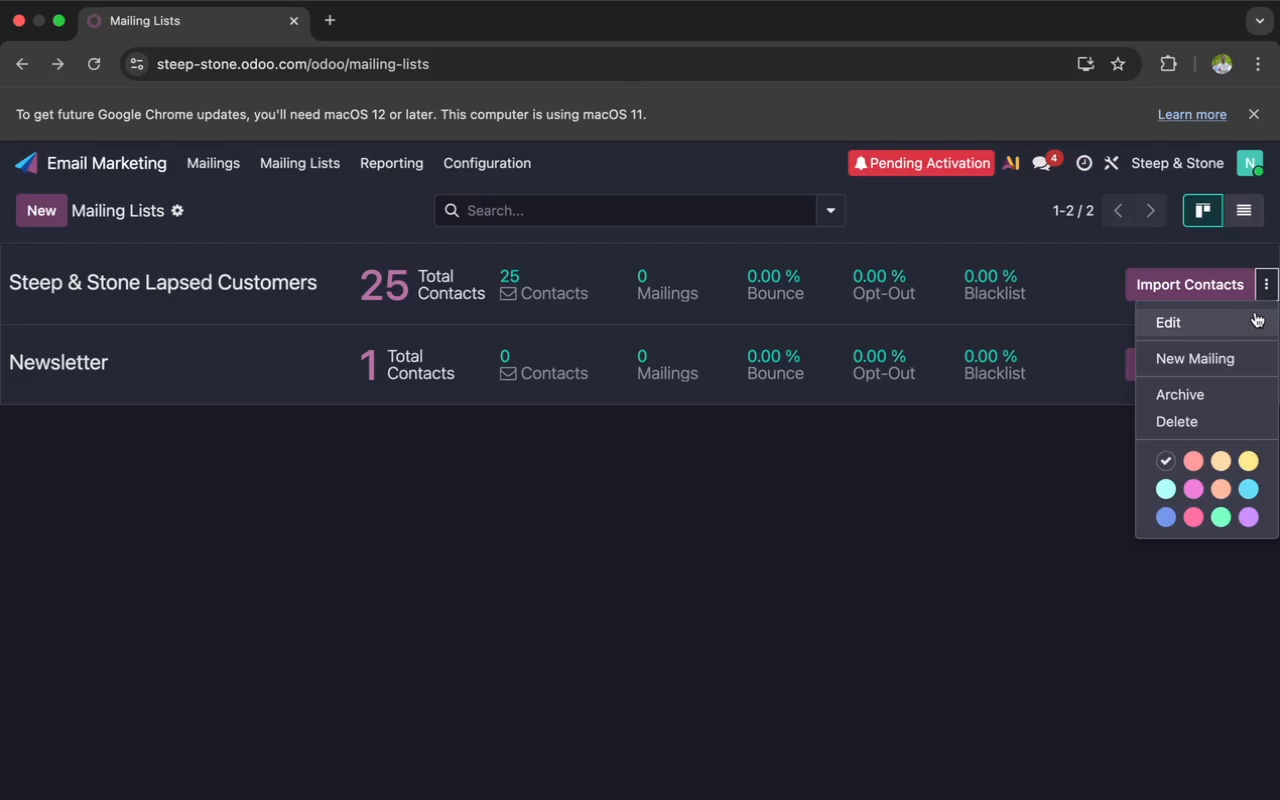 
wait(6.46)
 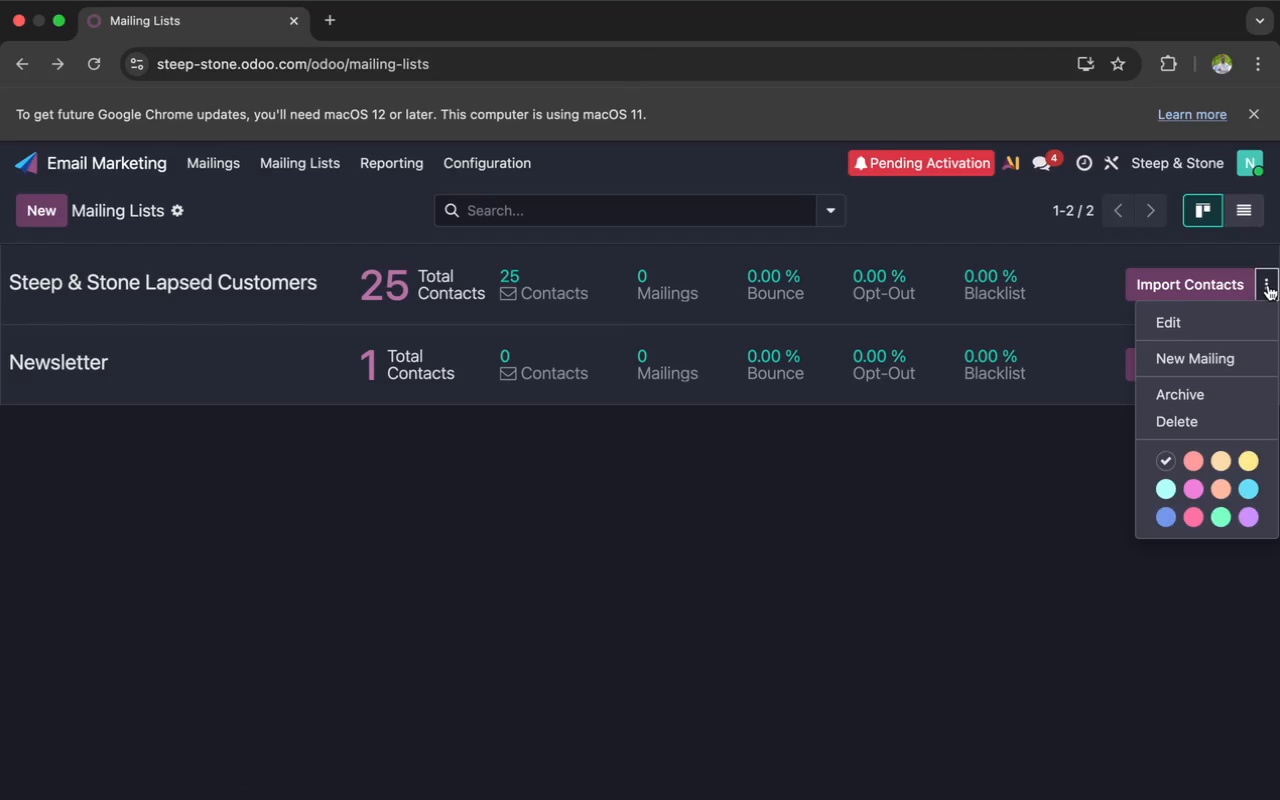 
left_click([1220, 323])
 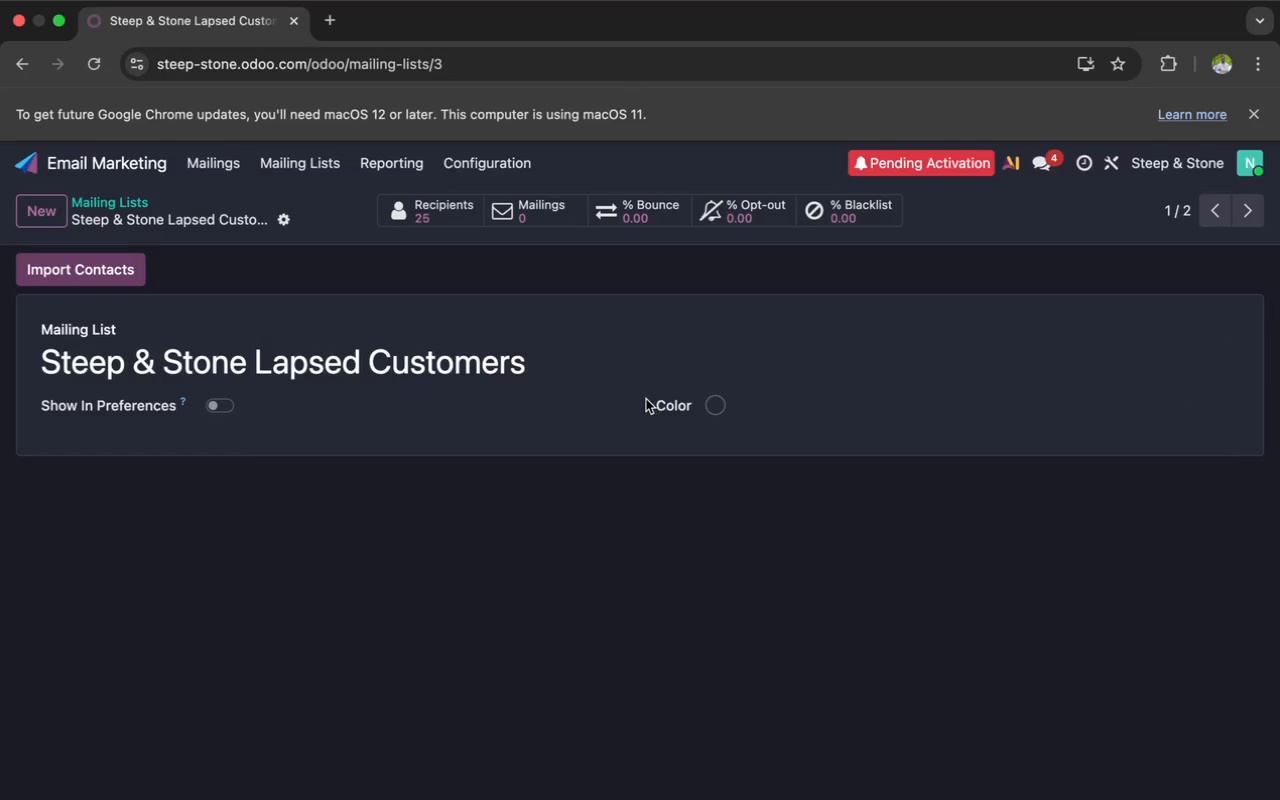 
wait(7.12)
 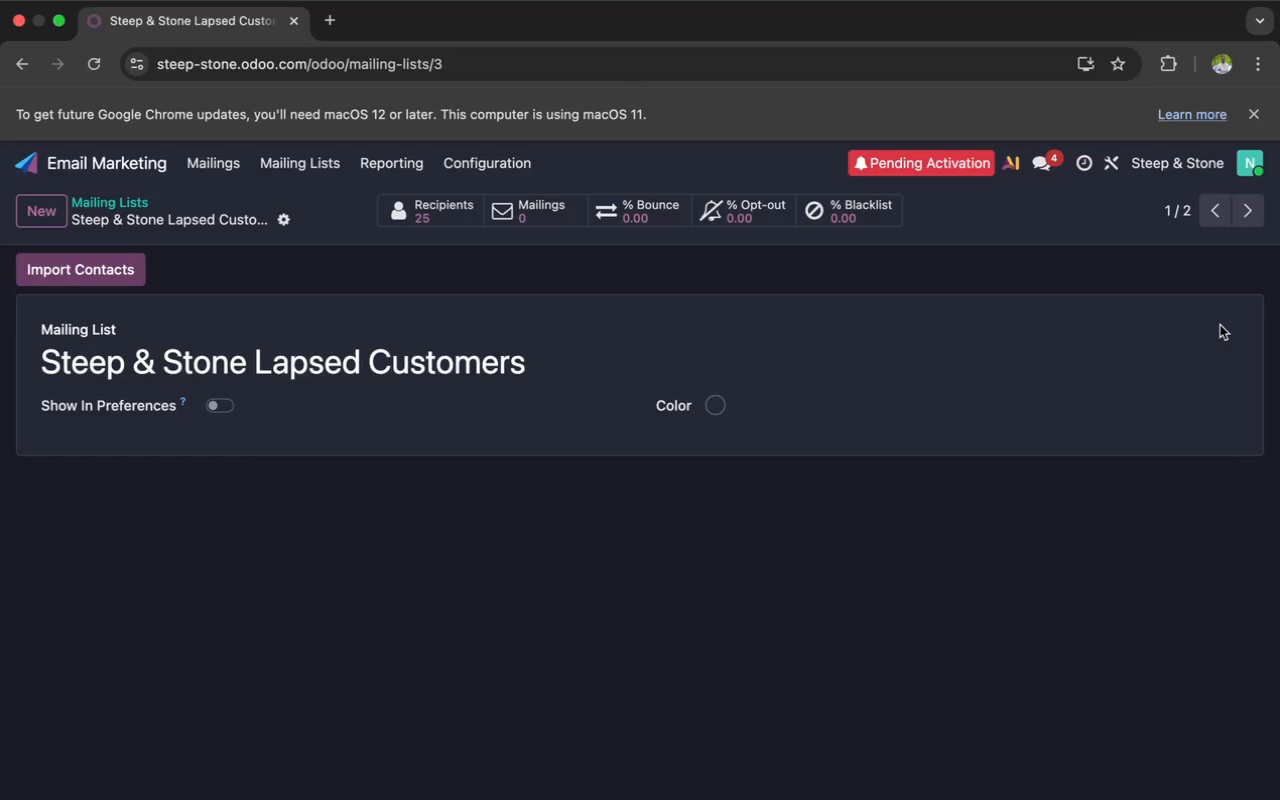 
left_click([282, 224])
 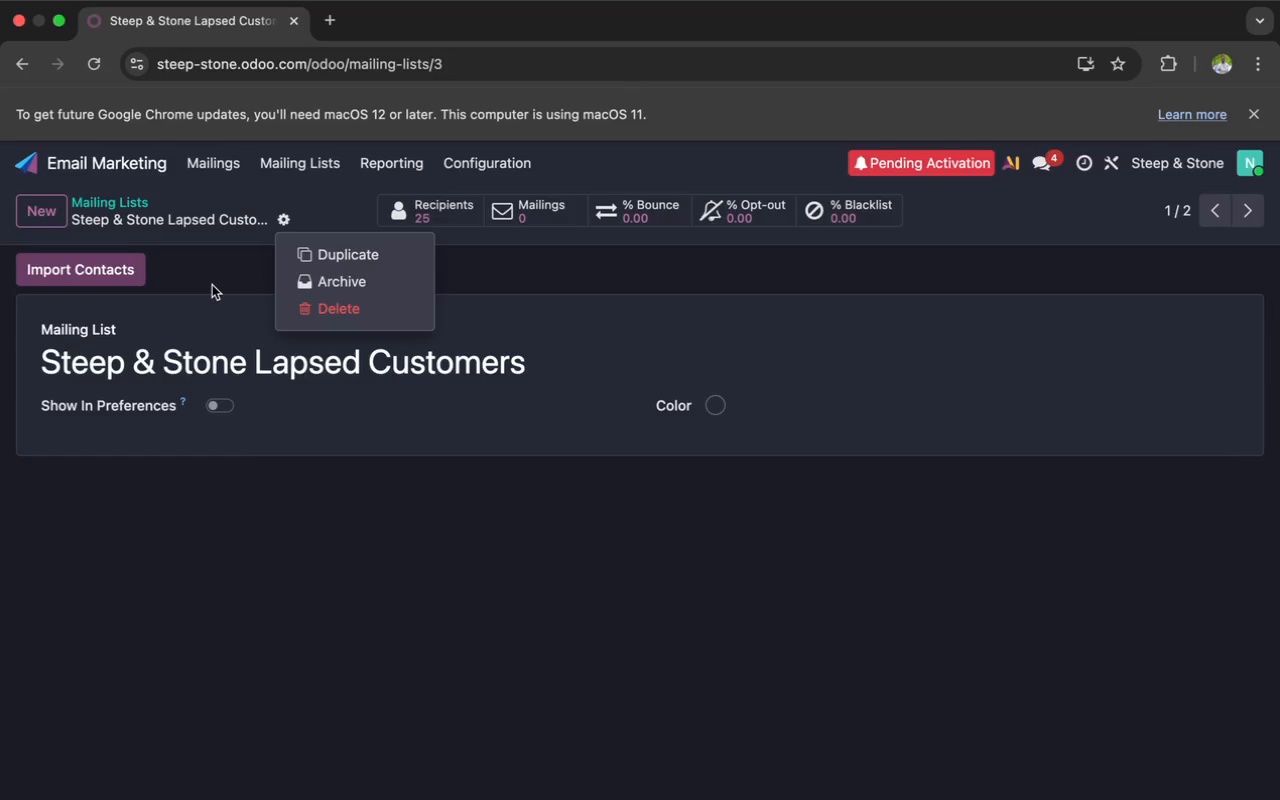 
left_click([222, 277])
 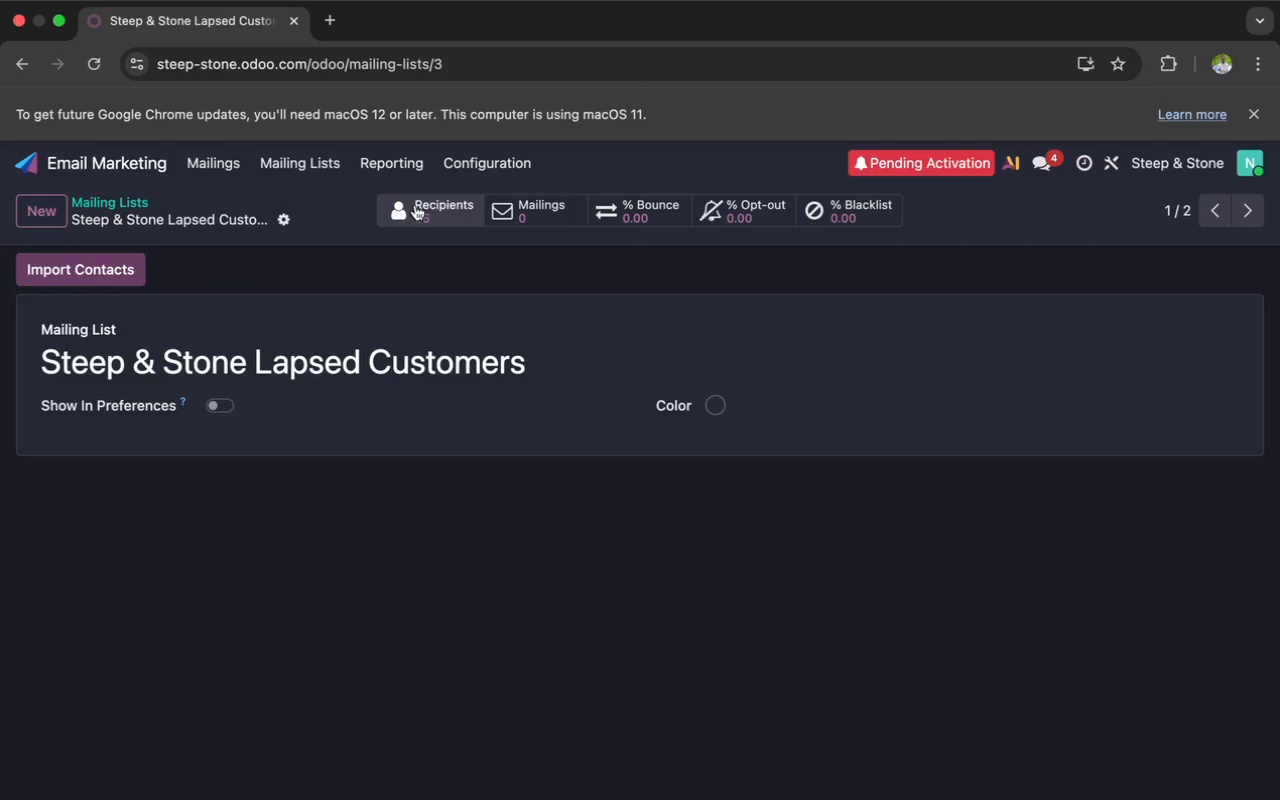 
wait(10.26)
 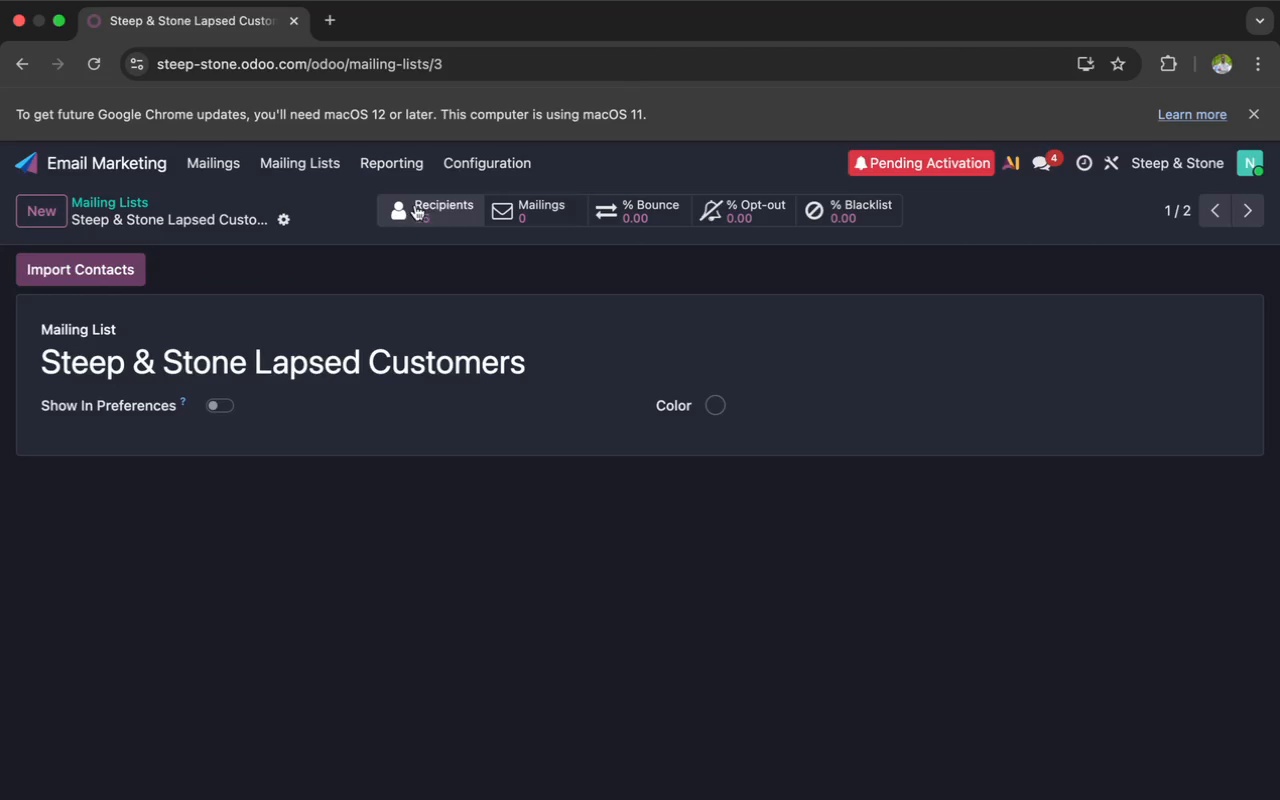 
left_click([1255, 205])
 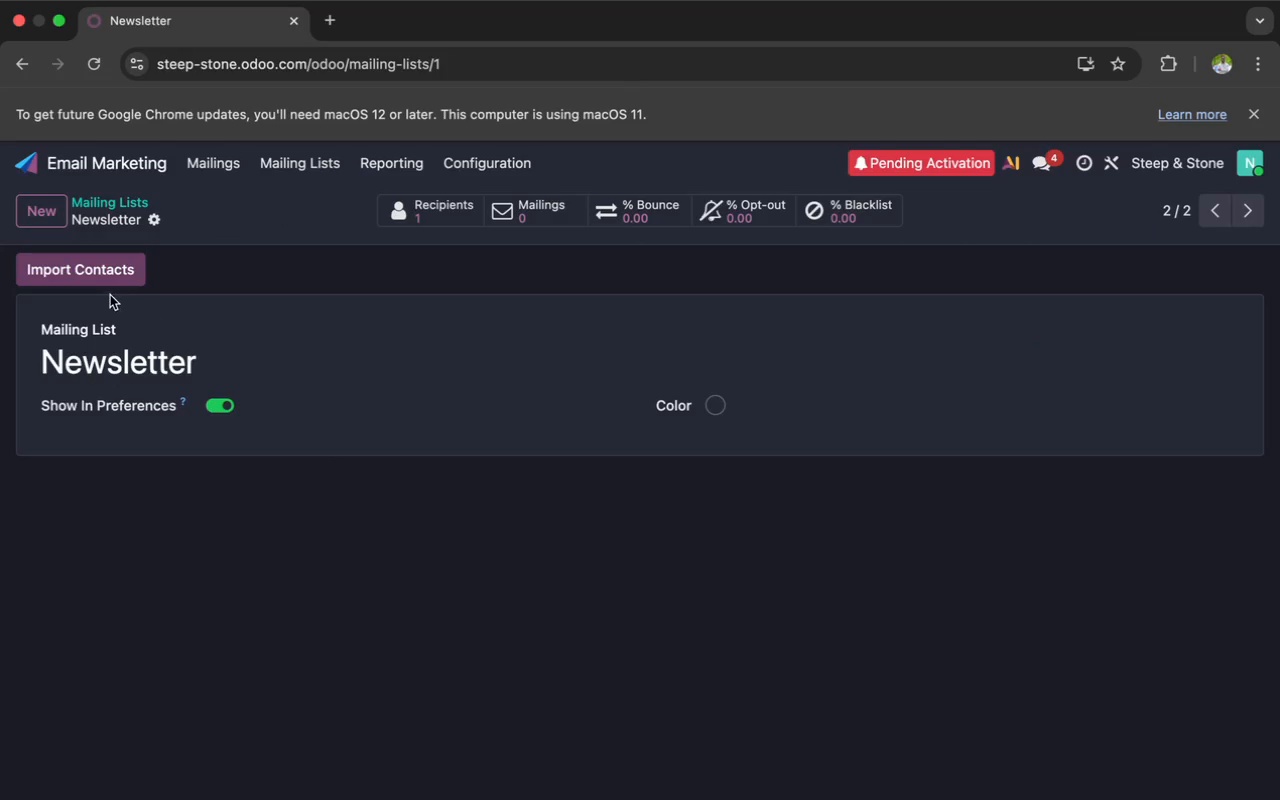 
wait(6.89)
 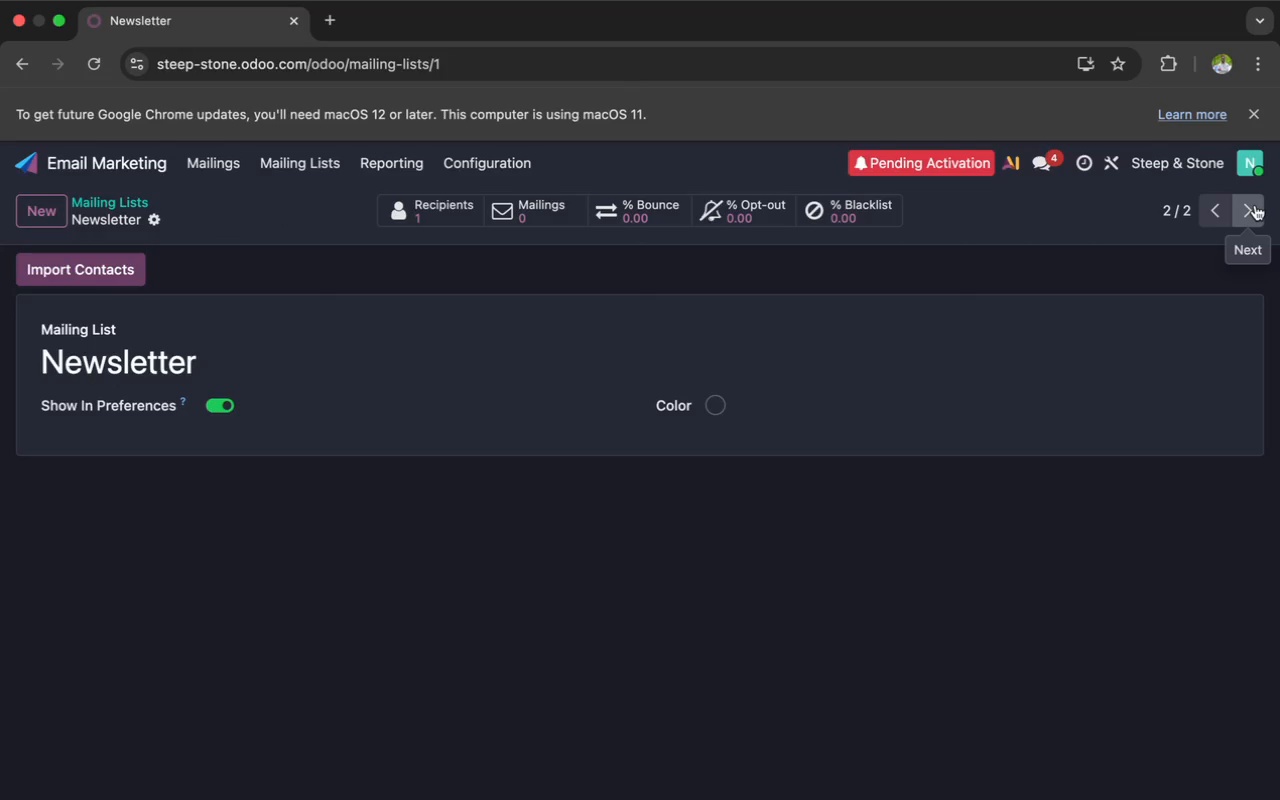 
left_click([150, 224])
 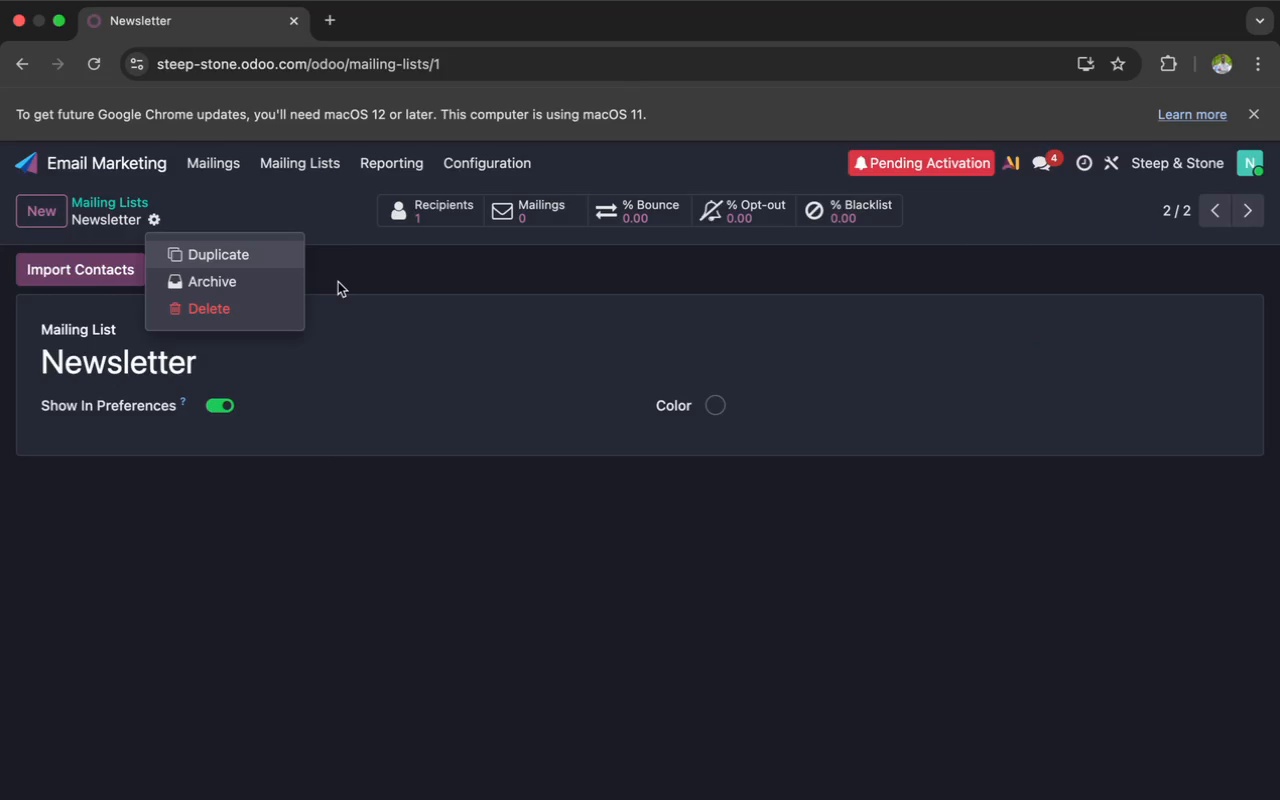 
left_click([345, 284])
 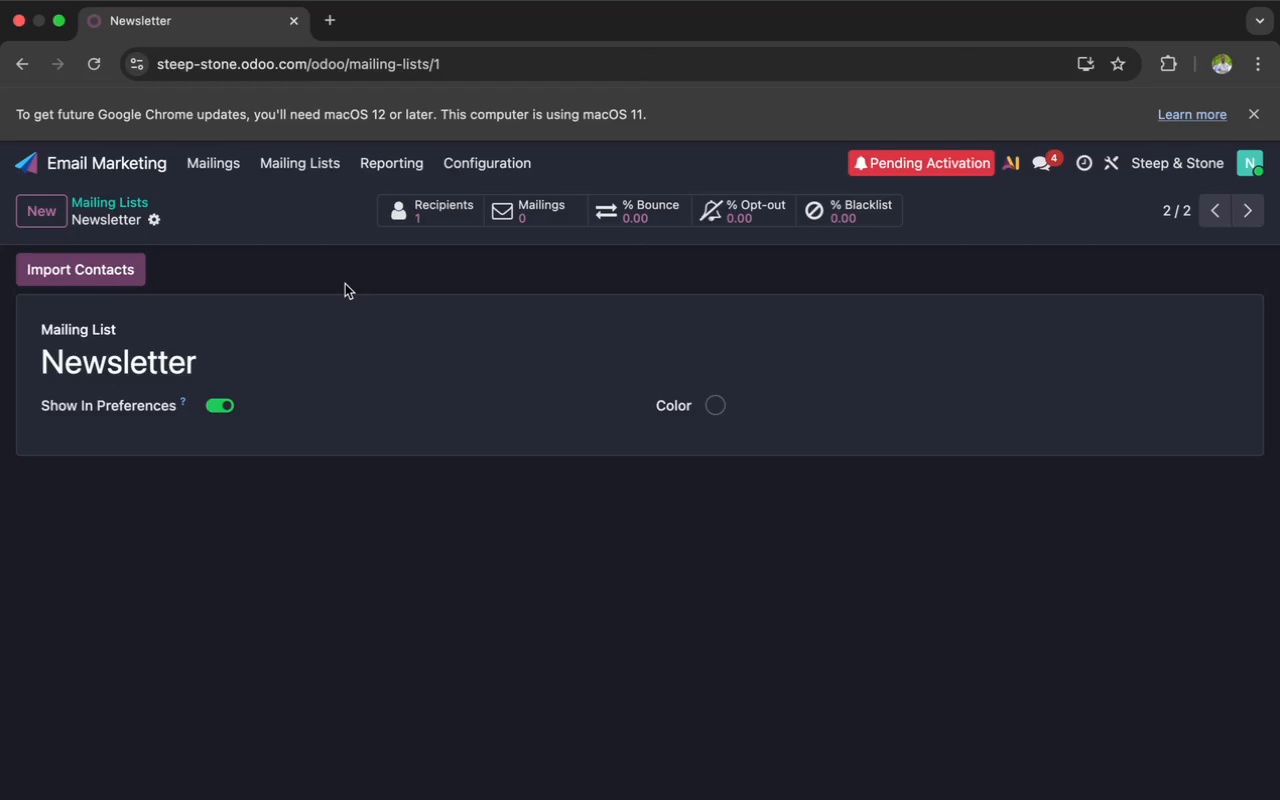 
wait(7.63)
 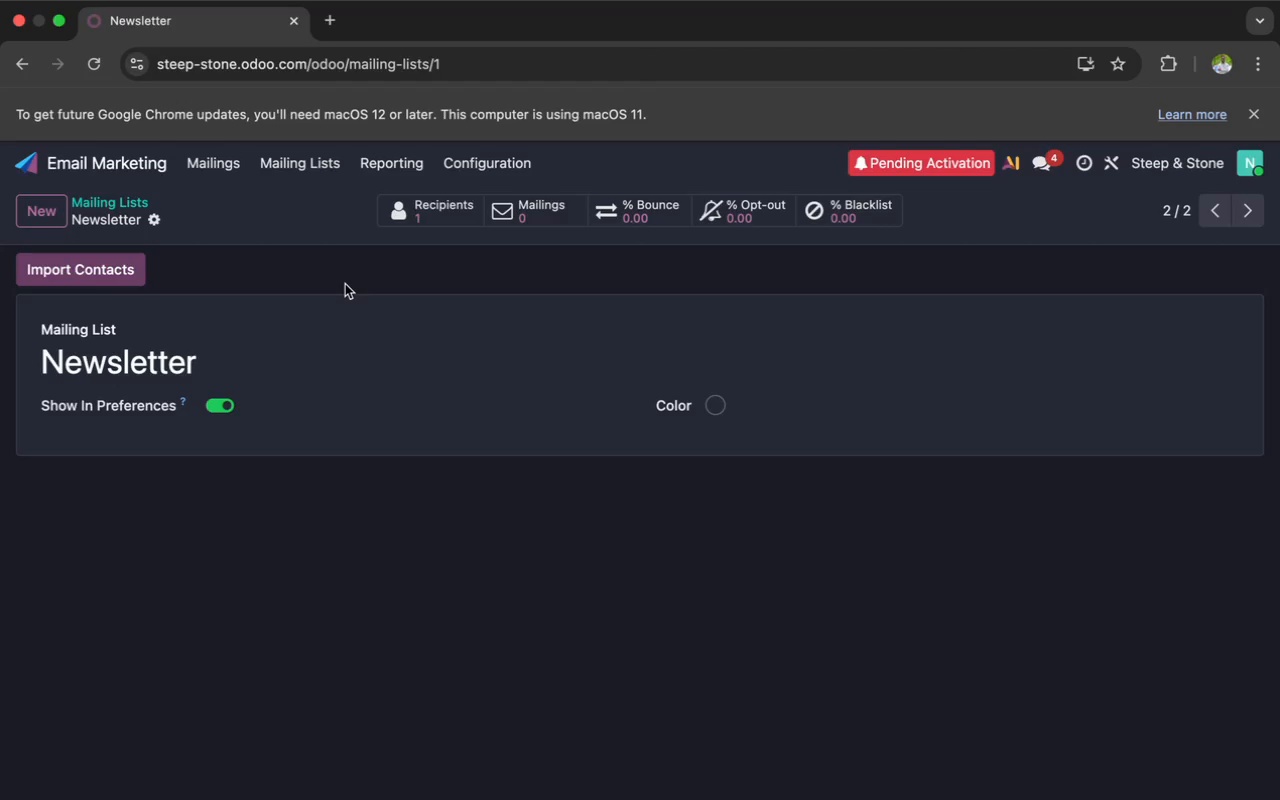 
scroll: coordinate [326, 285], scroll_direction: up, amount: 152.0
 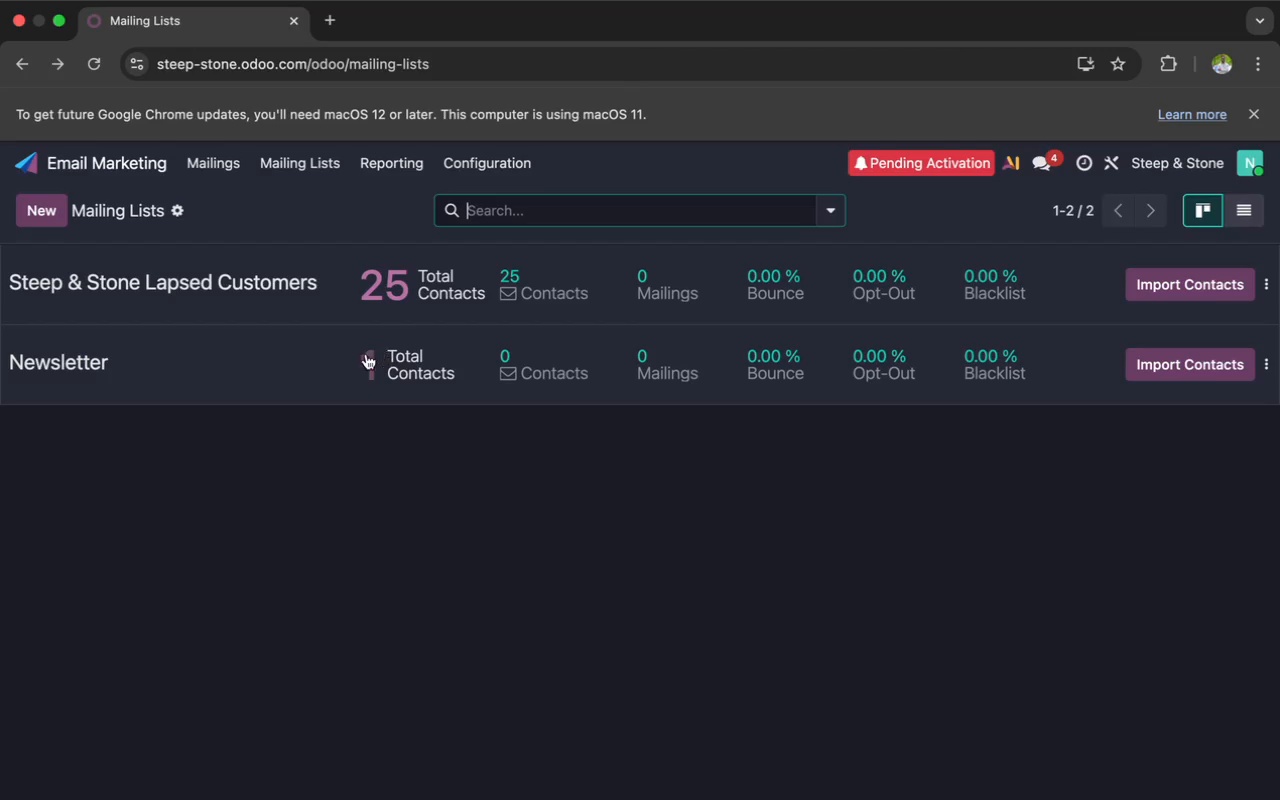 
left_click([343, 366])
 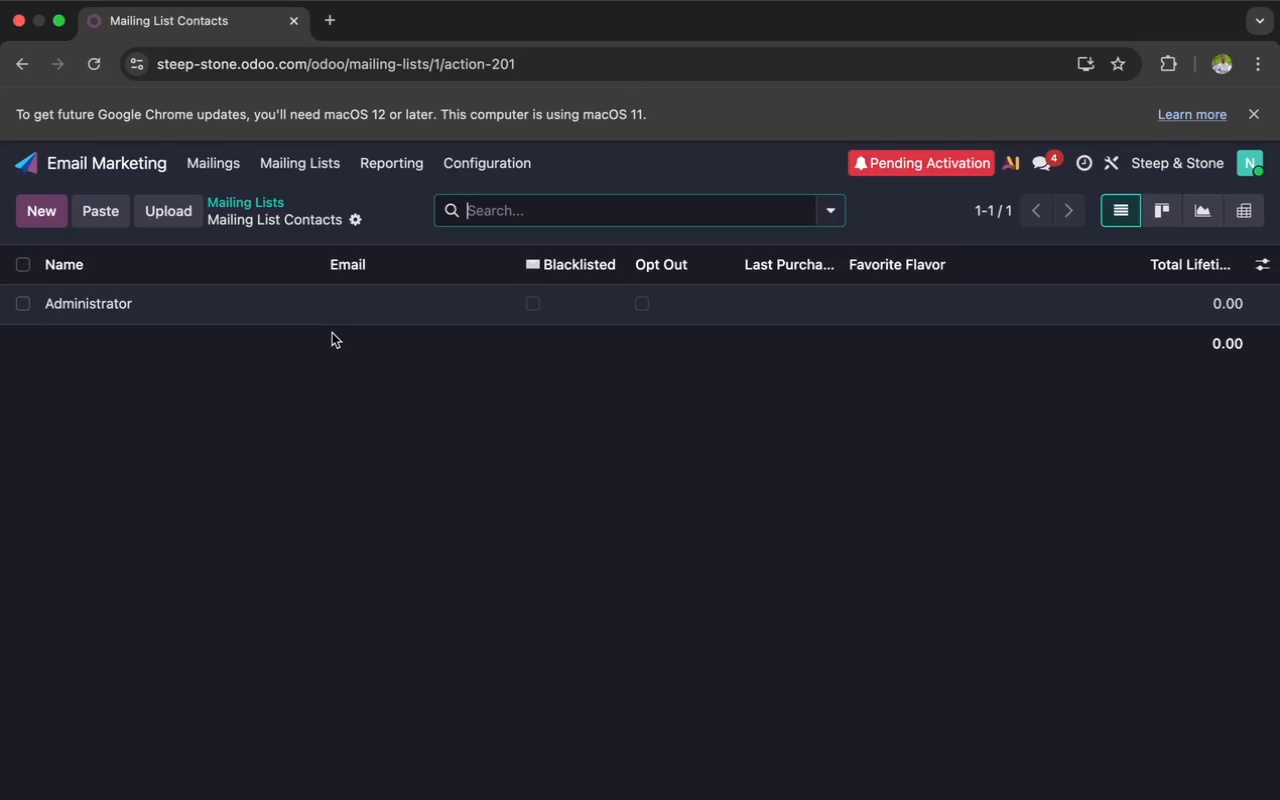 
left_click([331, 313])
 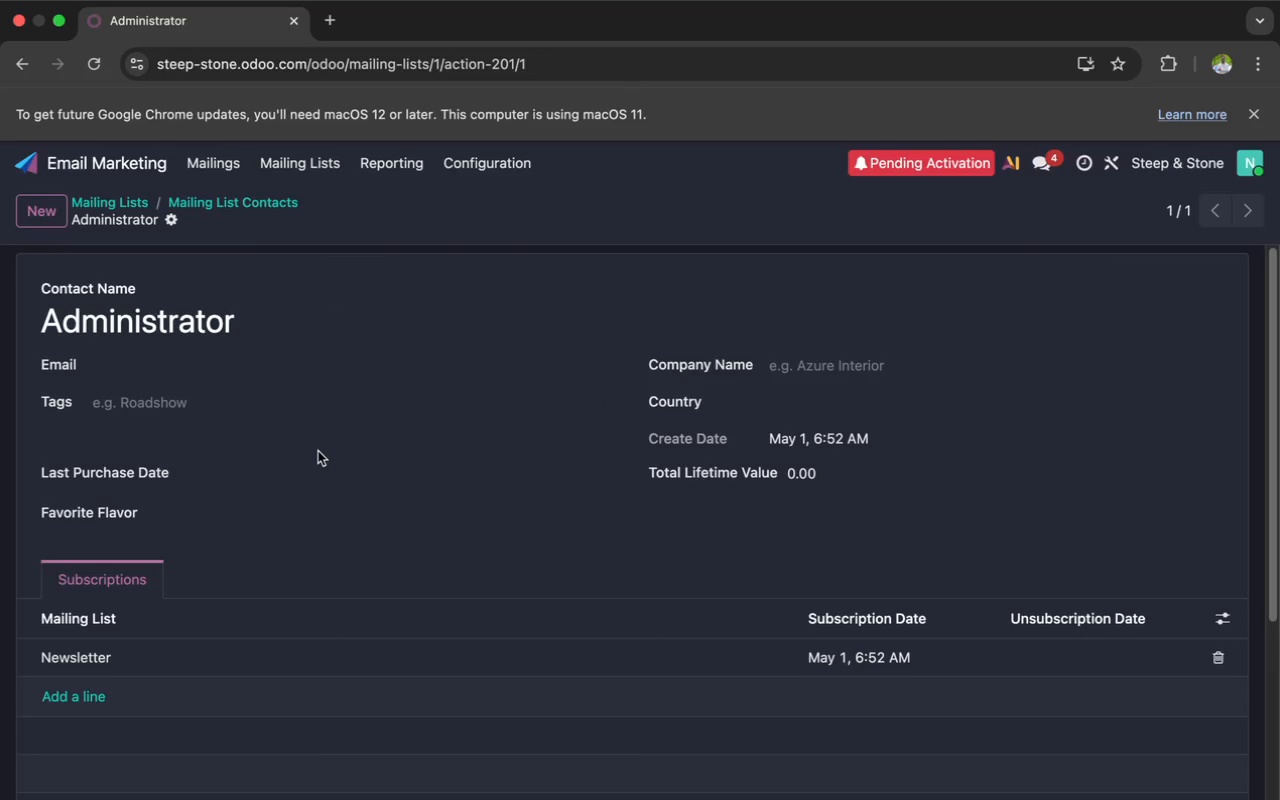 
scroll: coordinate [324, 451], scroll_direction: up, amount: 2.0
 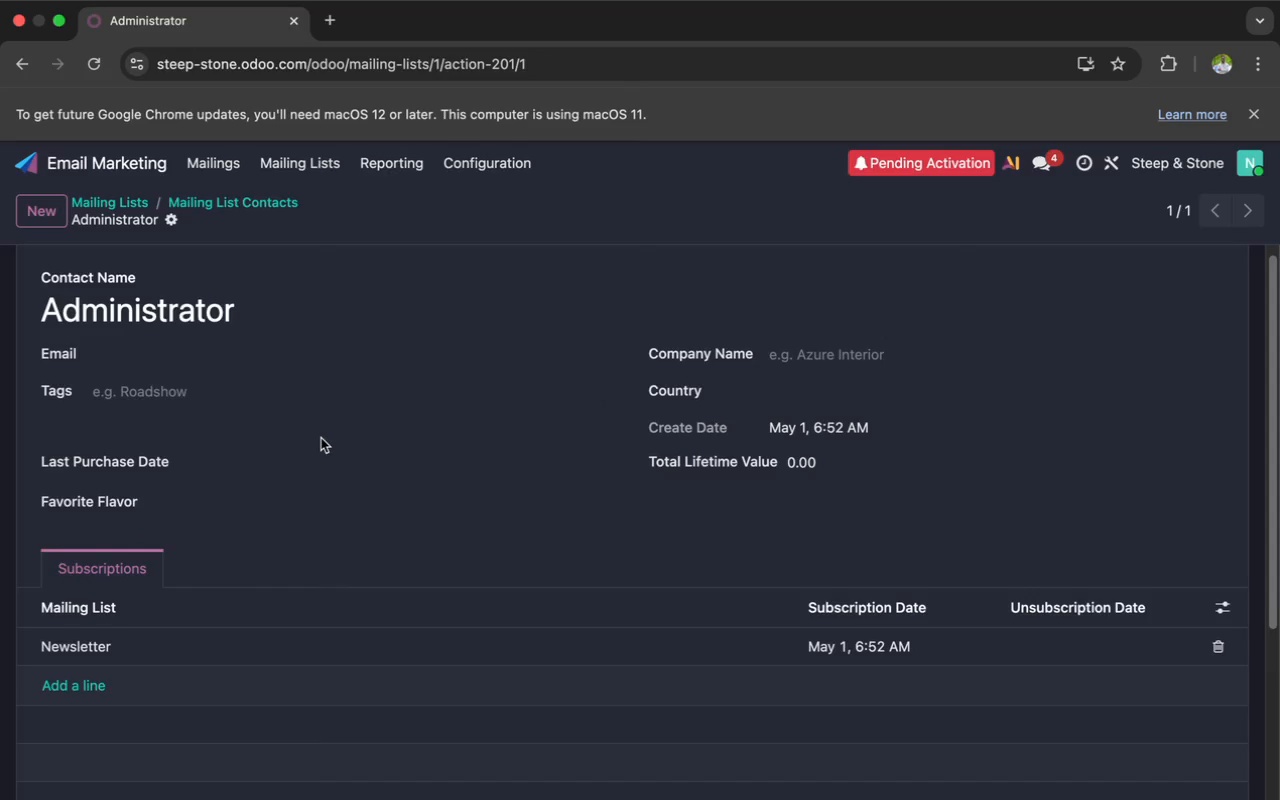 
scroll: coordinate [321, 438], scroll_direction: down, amount: 3.0
 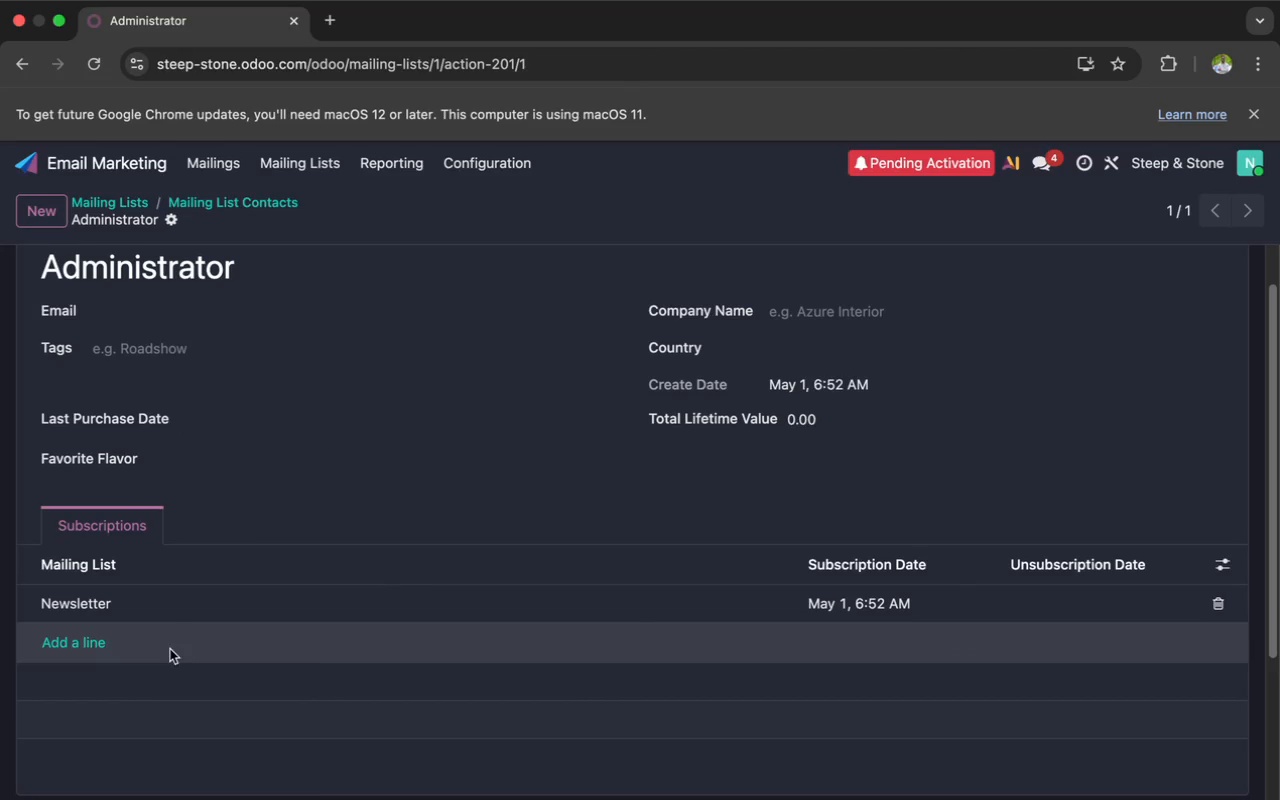 
left_click([164, 651])
 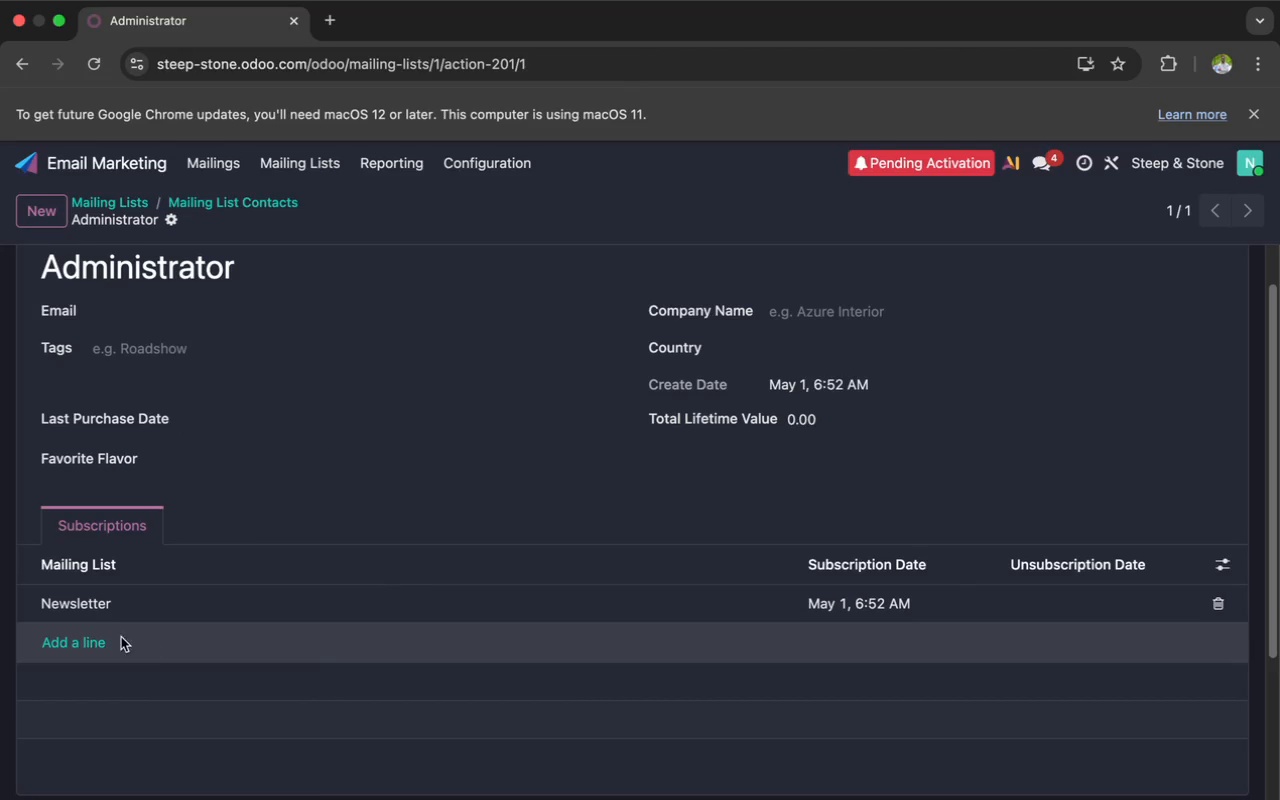 
left_click([59, 640])
 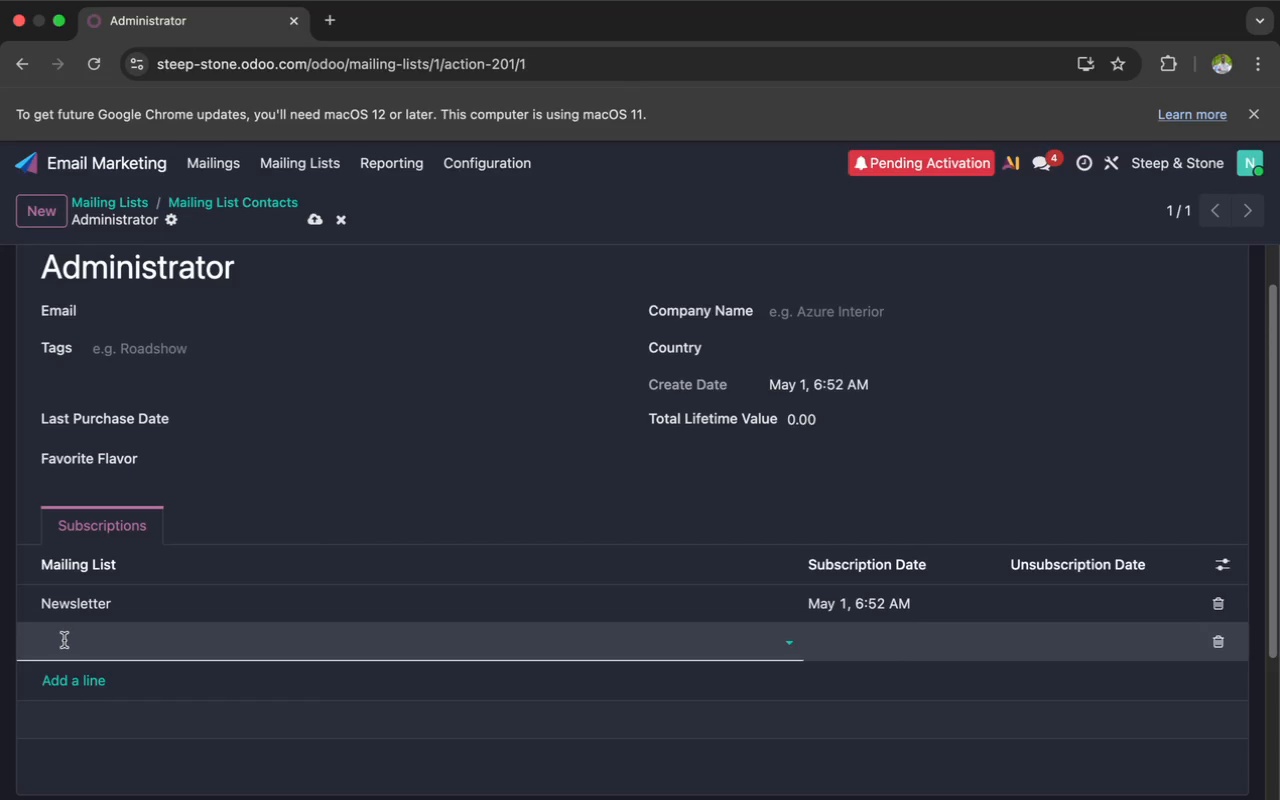 
wait(13.66)
 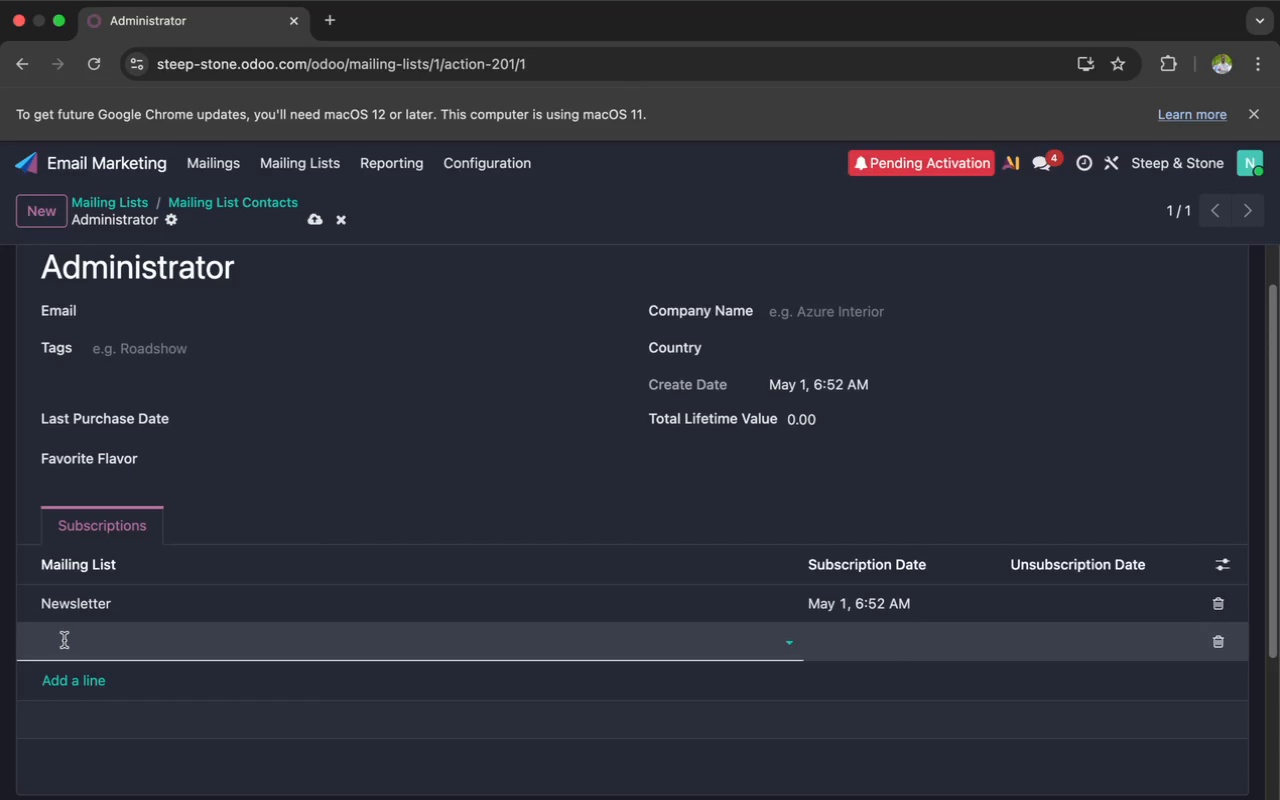 
left_click([128, 521])
 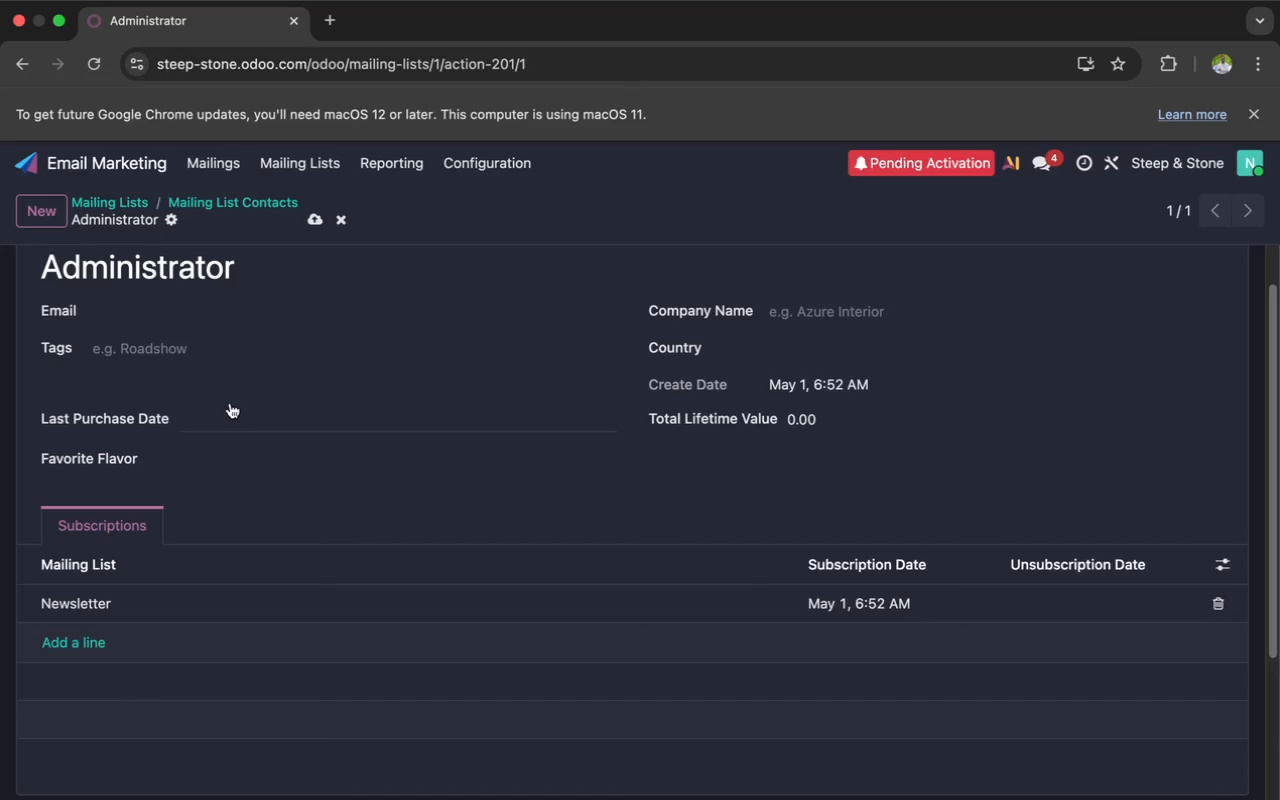 
wait(7.3)
 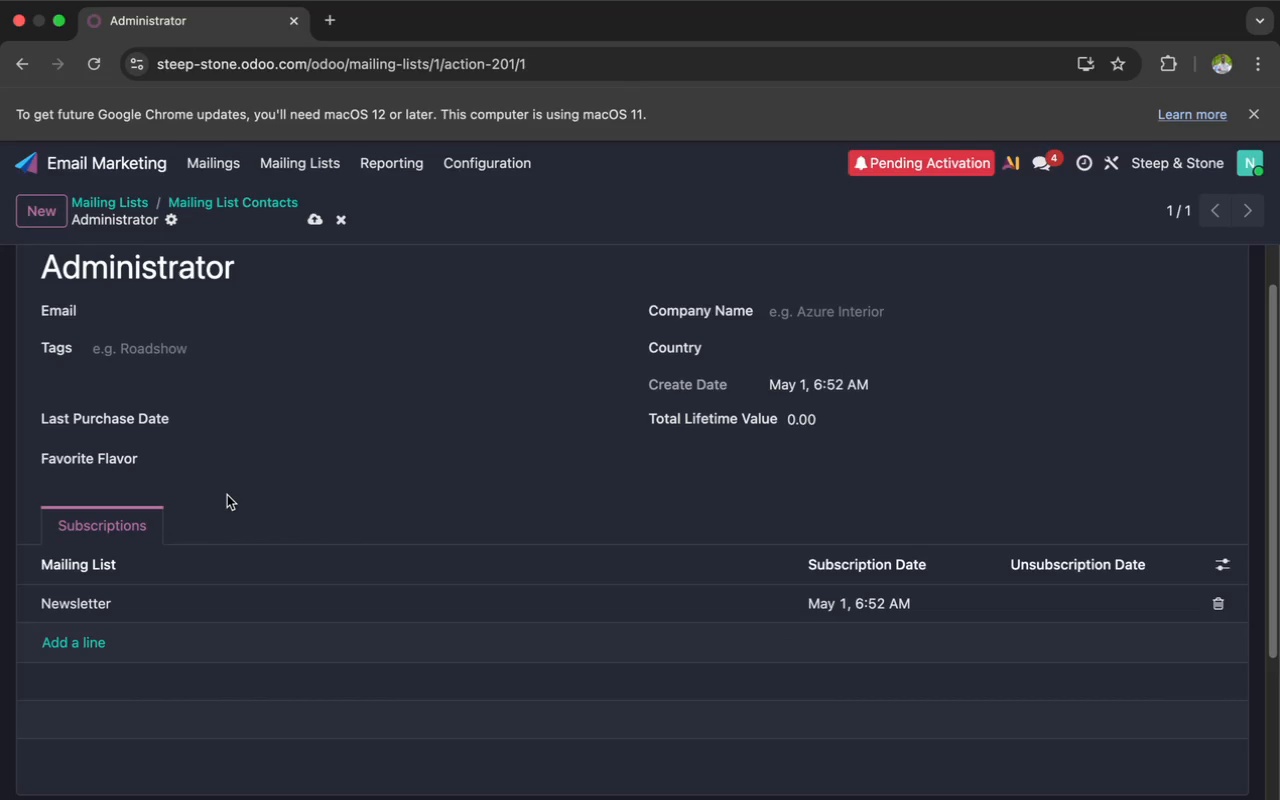 
mouse_move([318, 220])
 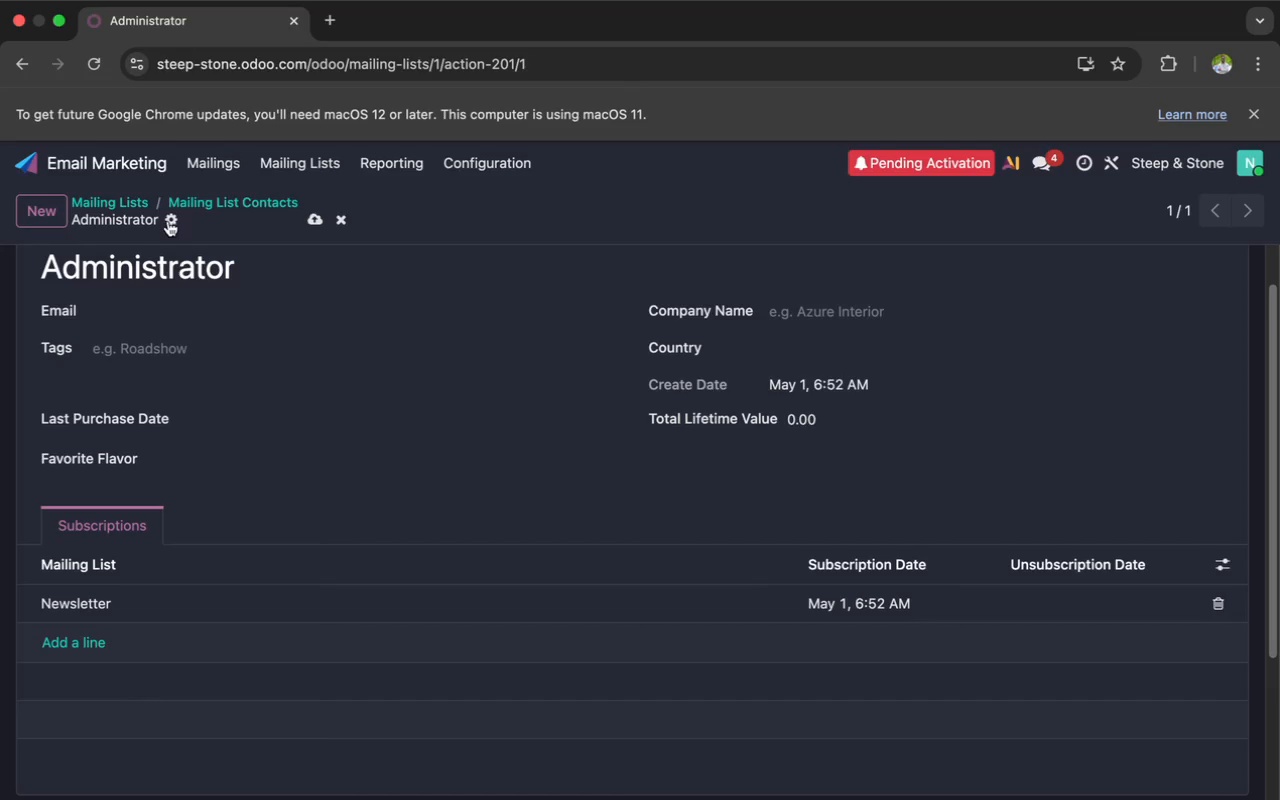 
left_click([168, 221])
 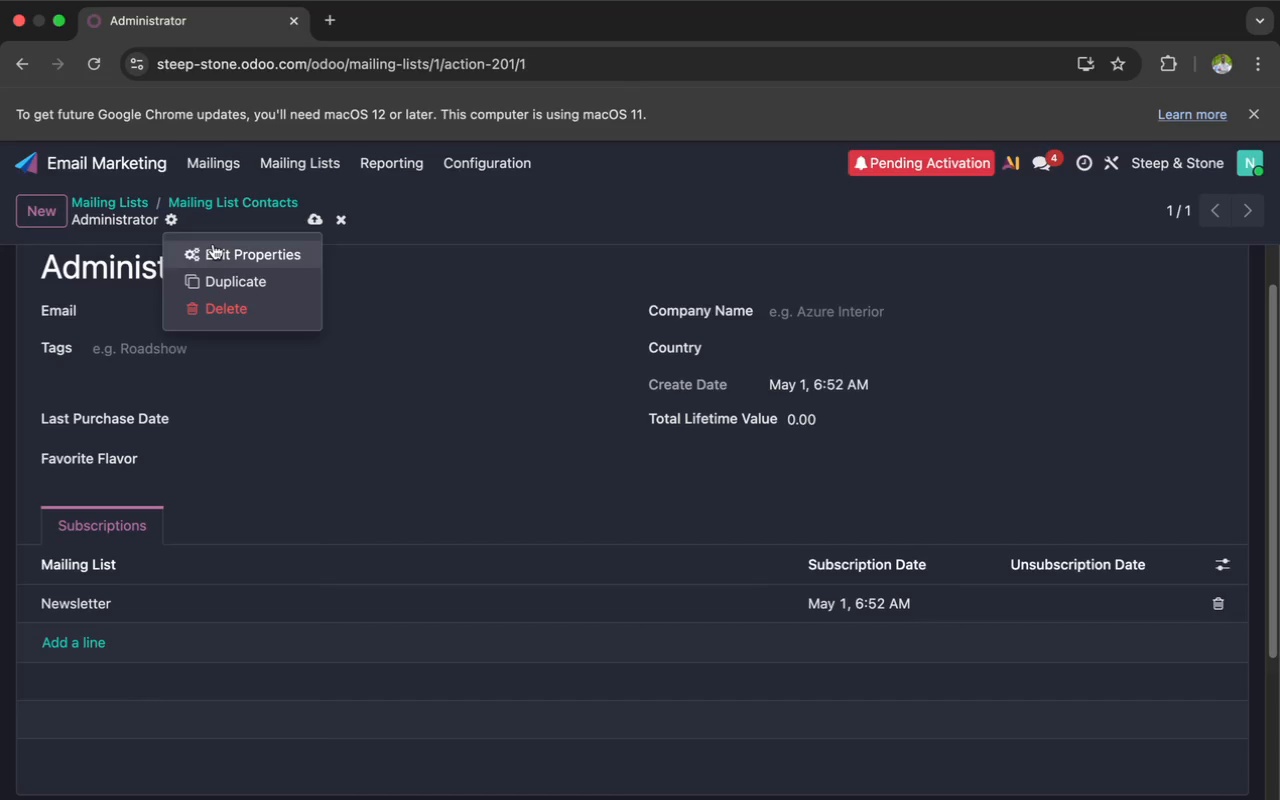 
left_click([213, 244])
 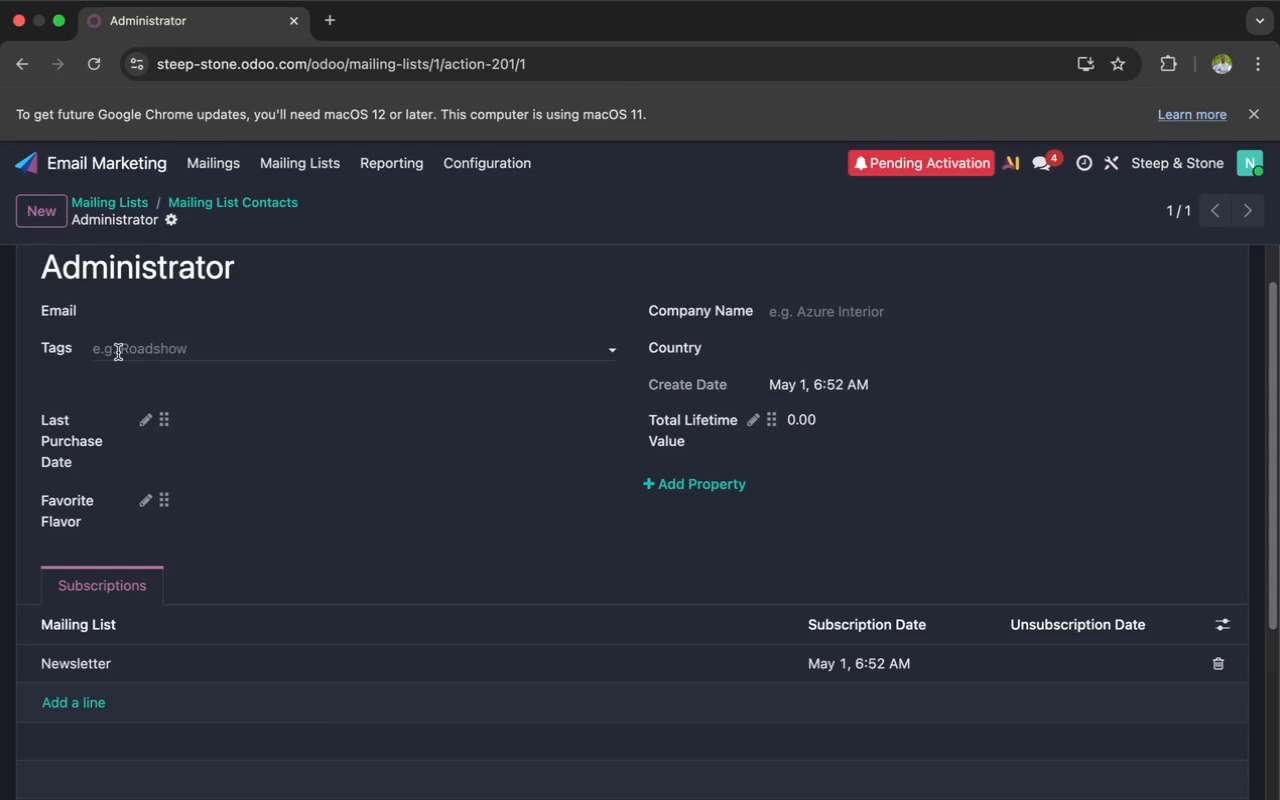 
wait(11.76)
 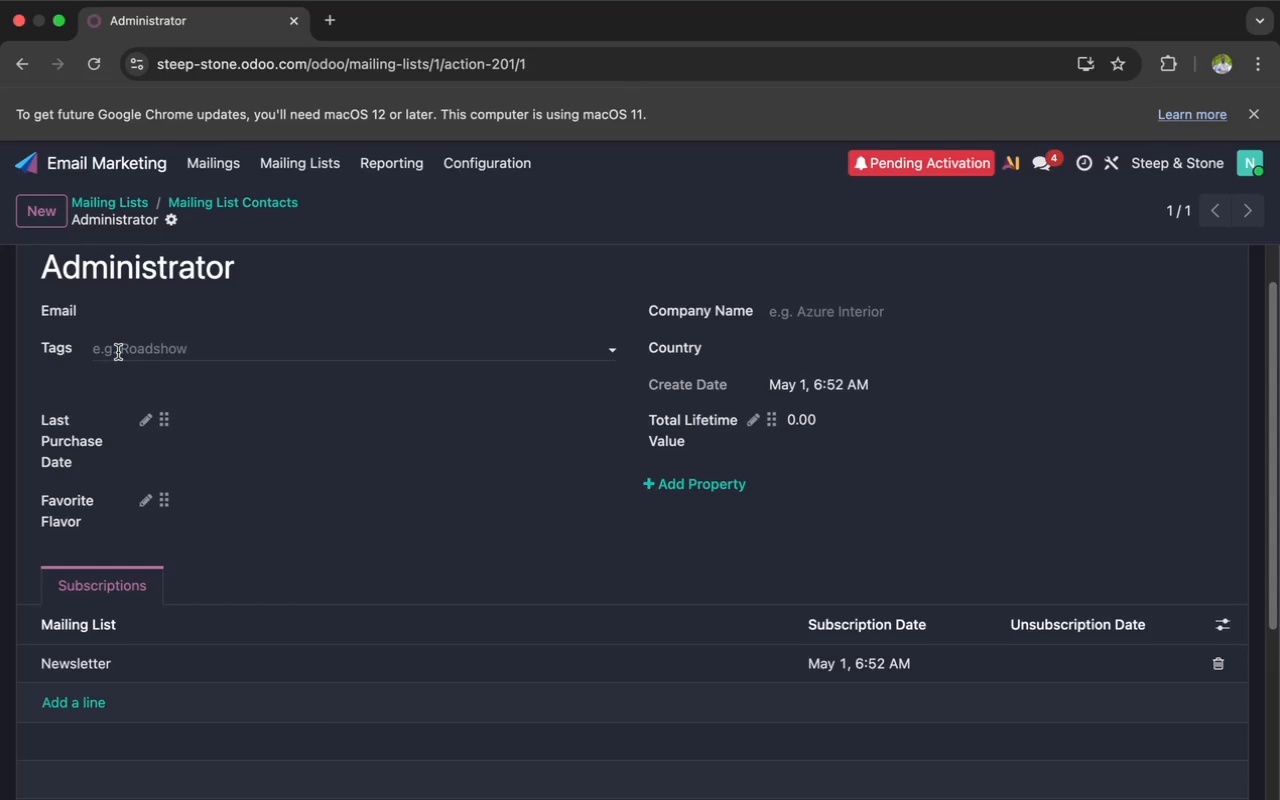 
scroll: coordinate [118, 352], scroll_direction: up, amount: 38.0
 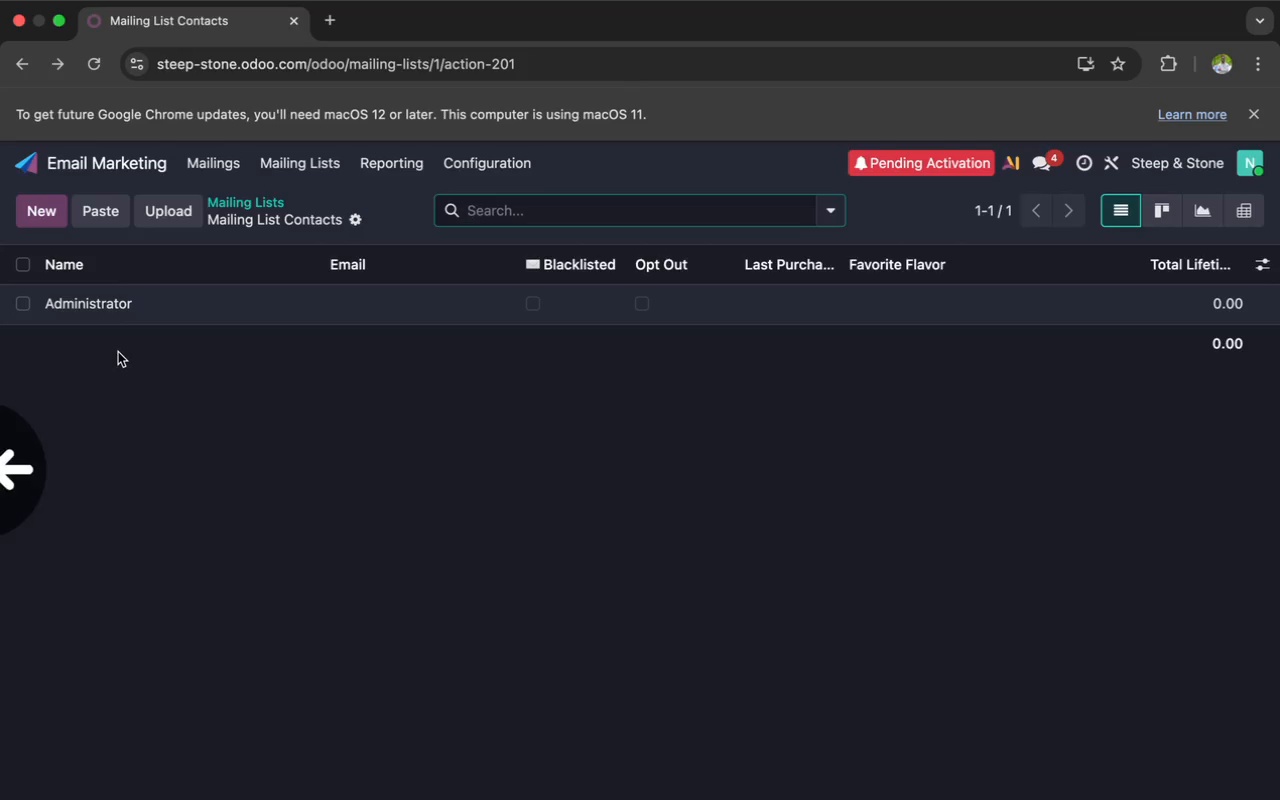 
scroll: coordinate [118, 352], scroll_direction: down, amount: 1.0
 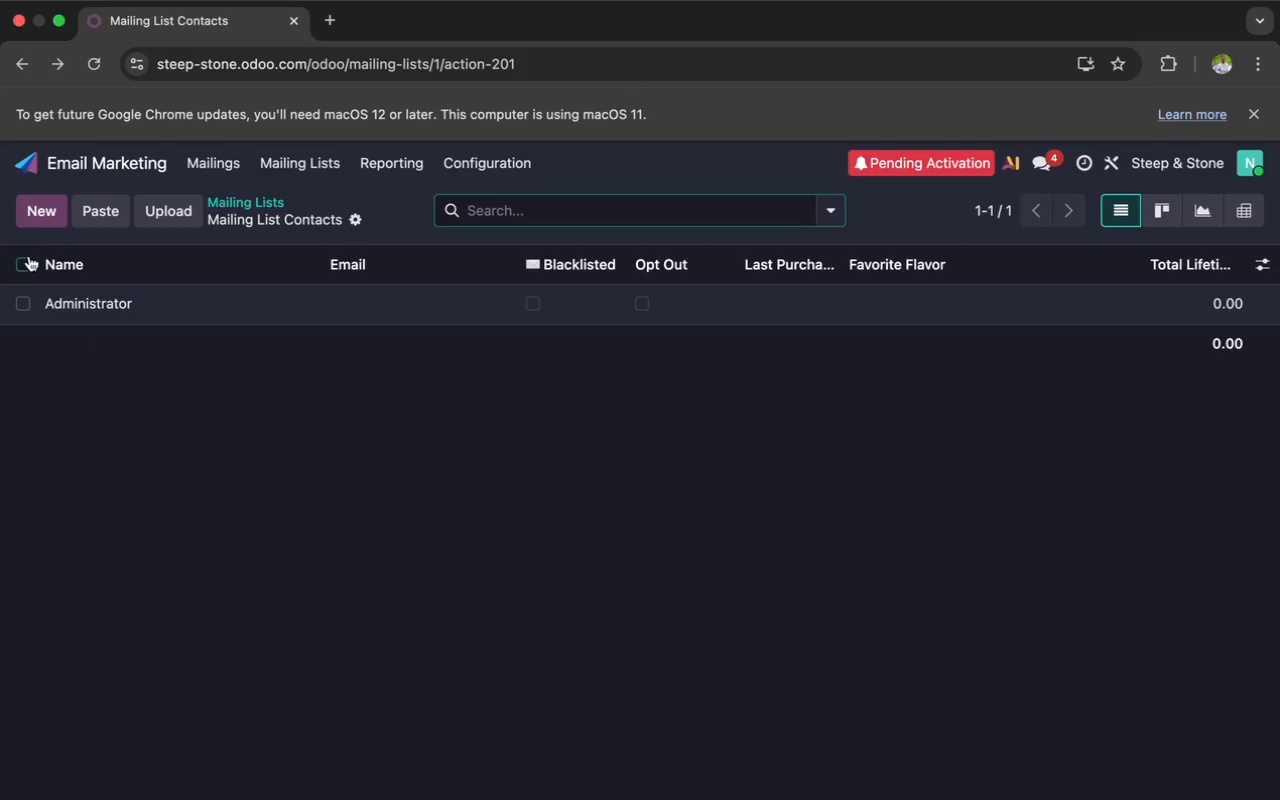 
left_click([26, 260])
 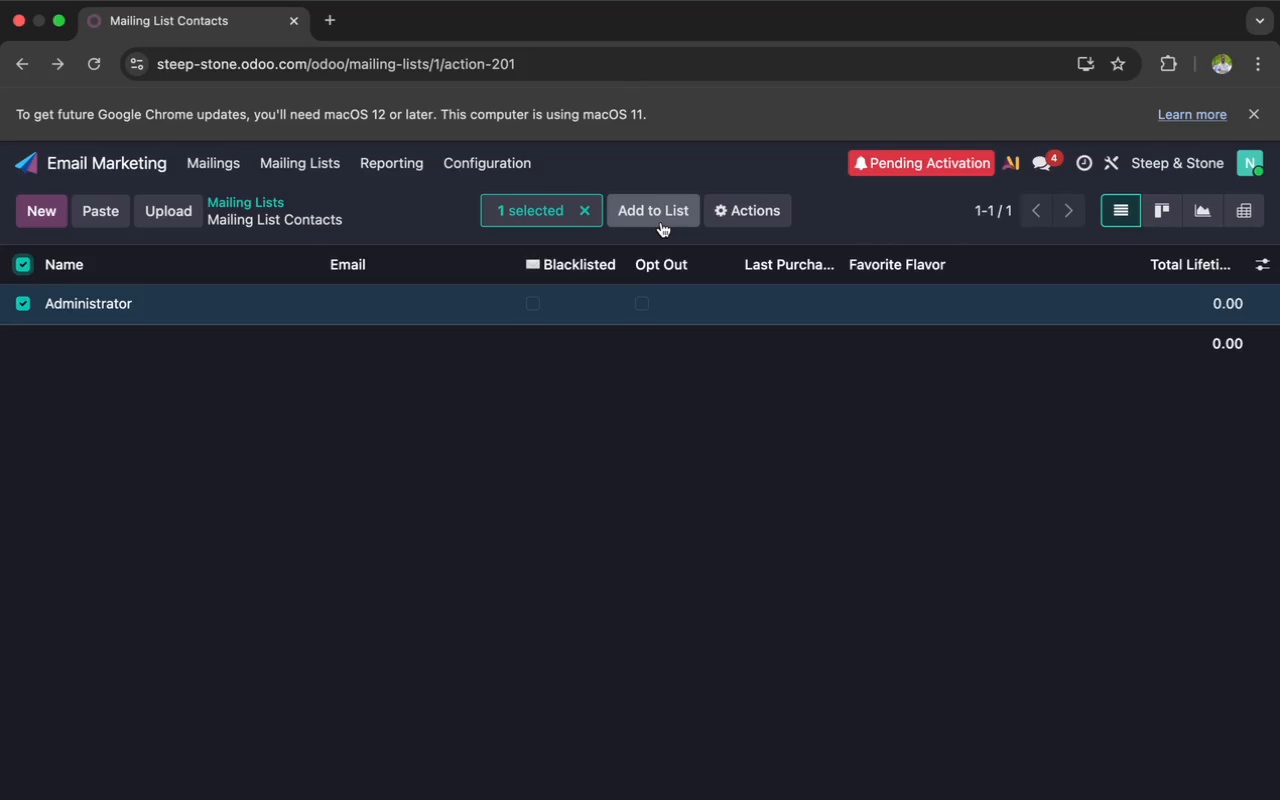 
wait(5.2)
 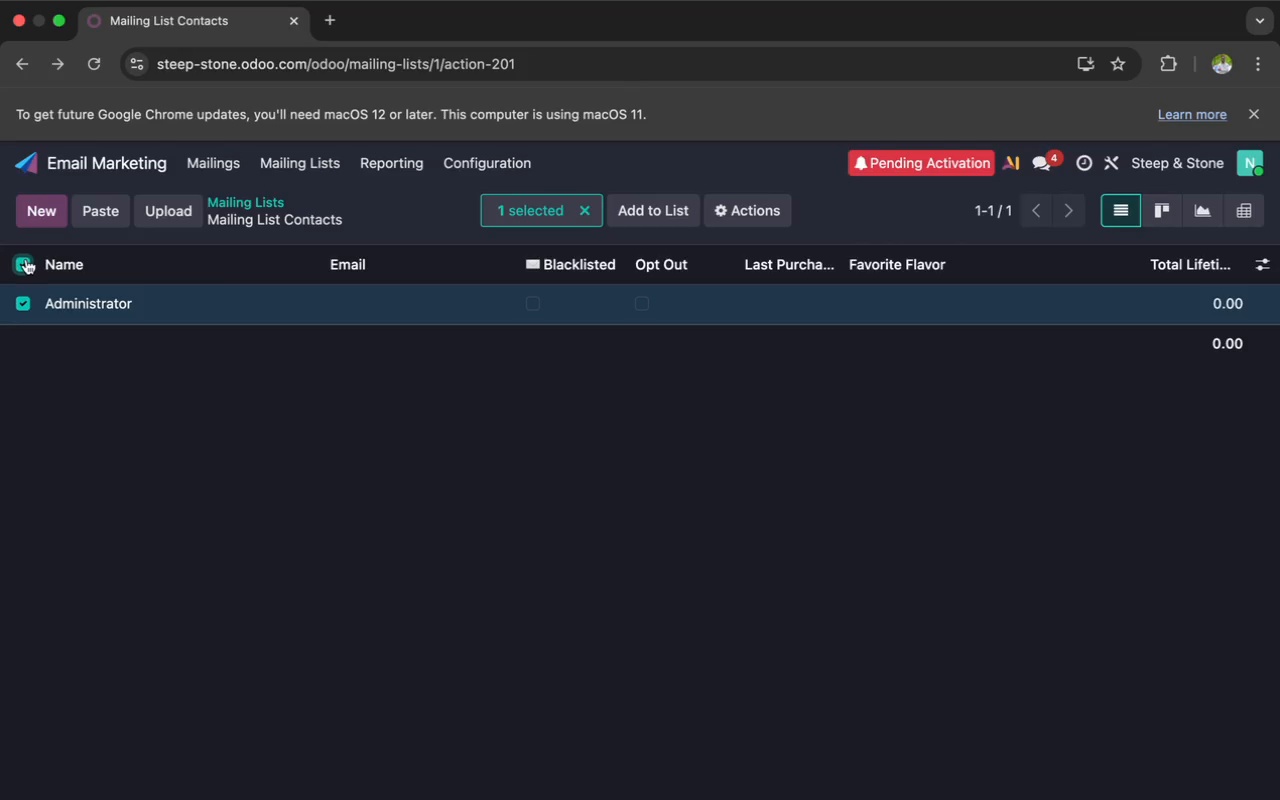 
left_click([760, 203])
 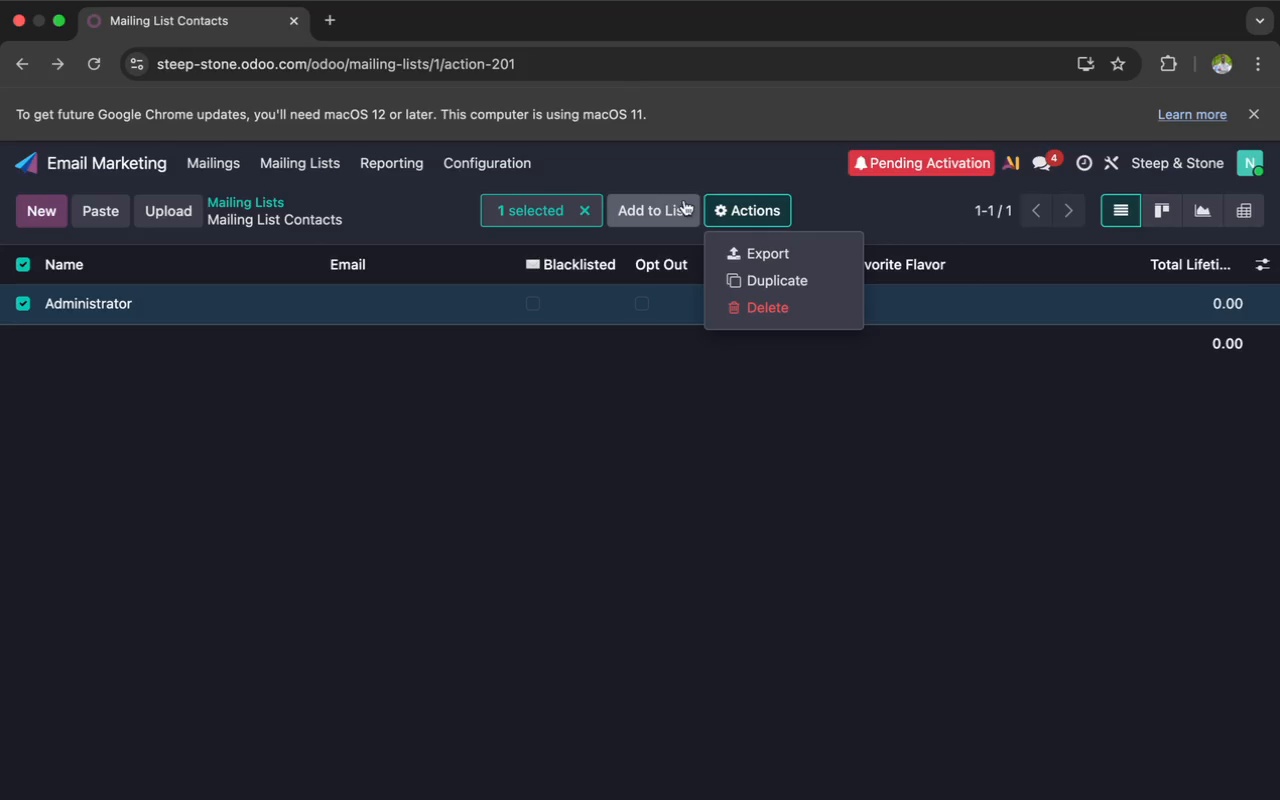 
left_click([660, 202])
 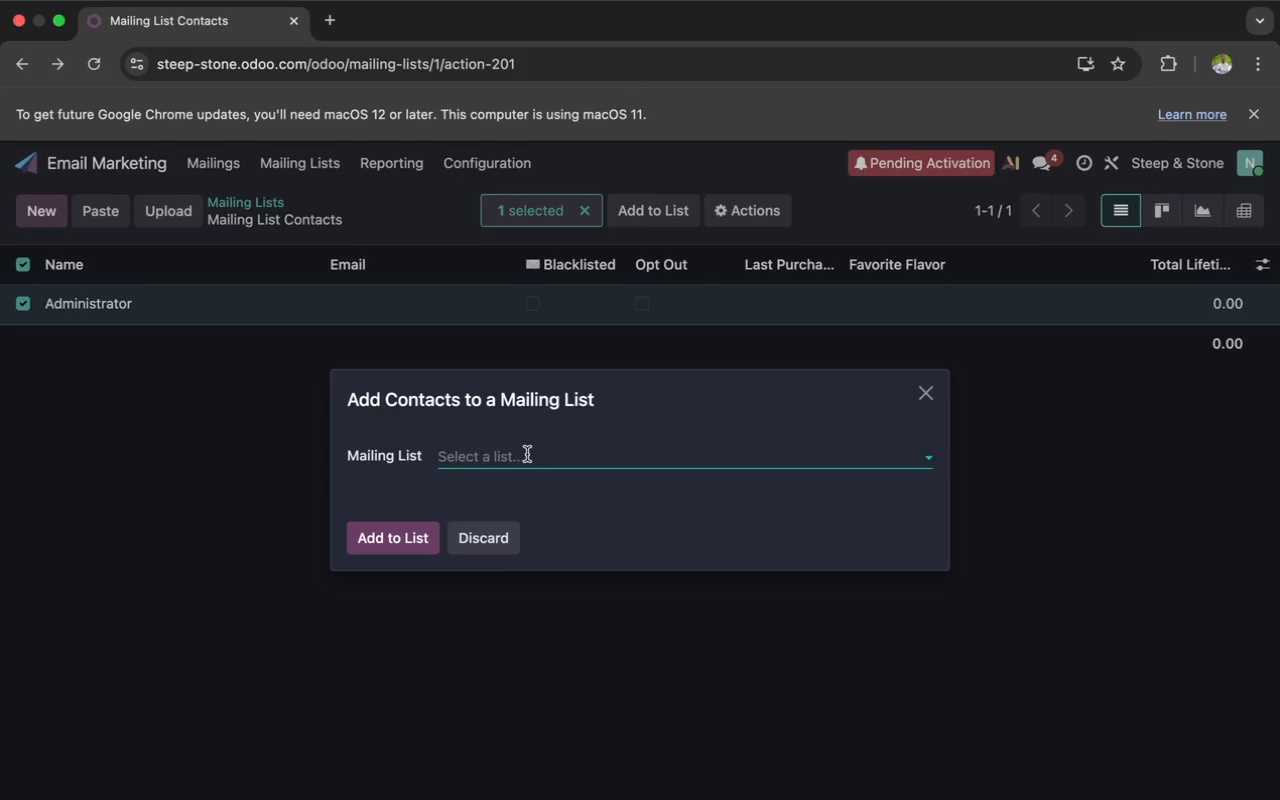 
left_click([527, 455])
 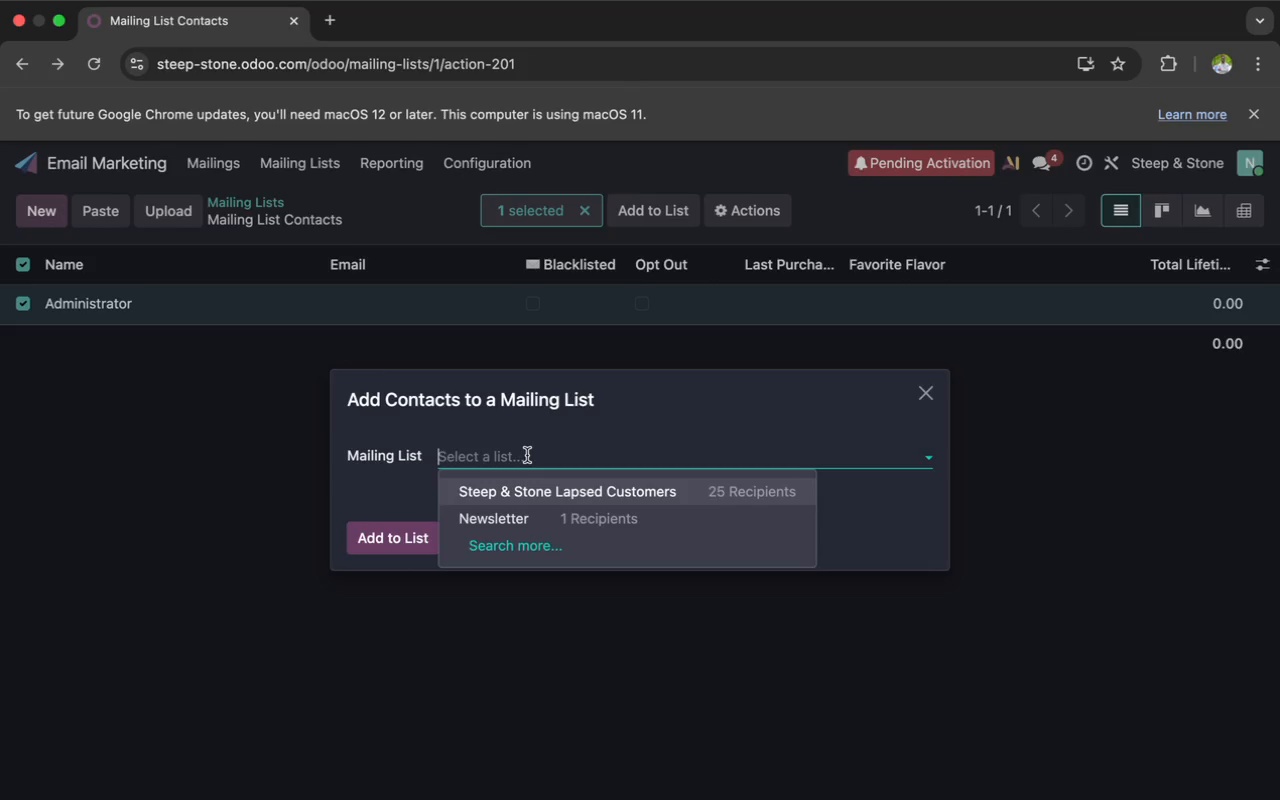 
wait(12.79)
 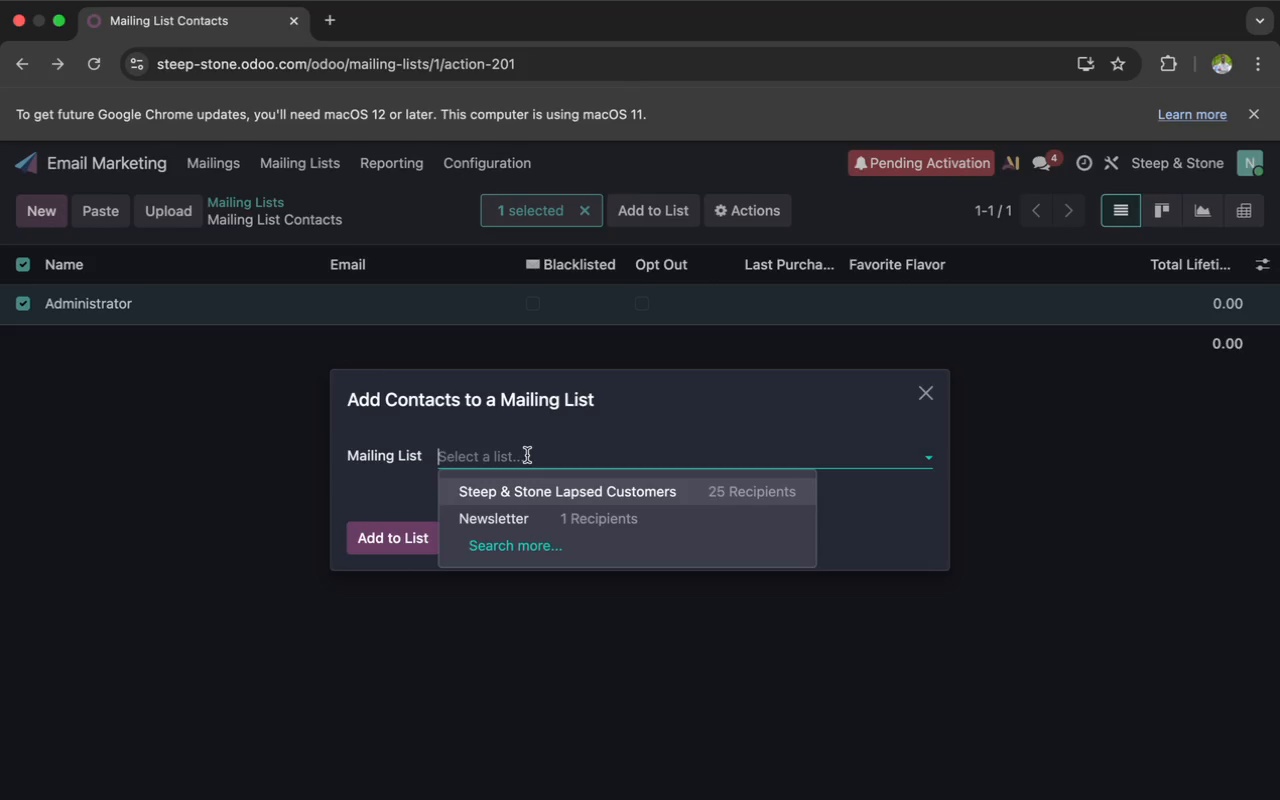 
key(L)
 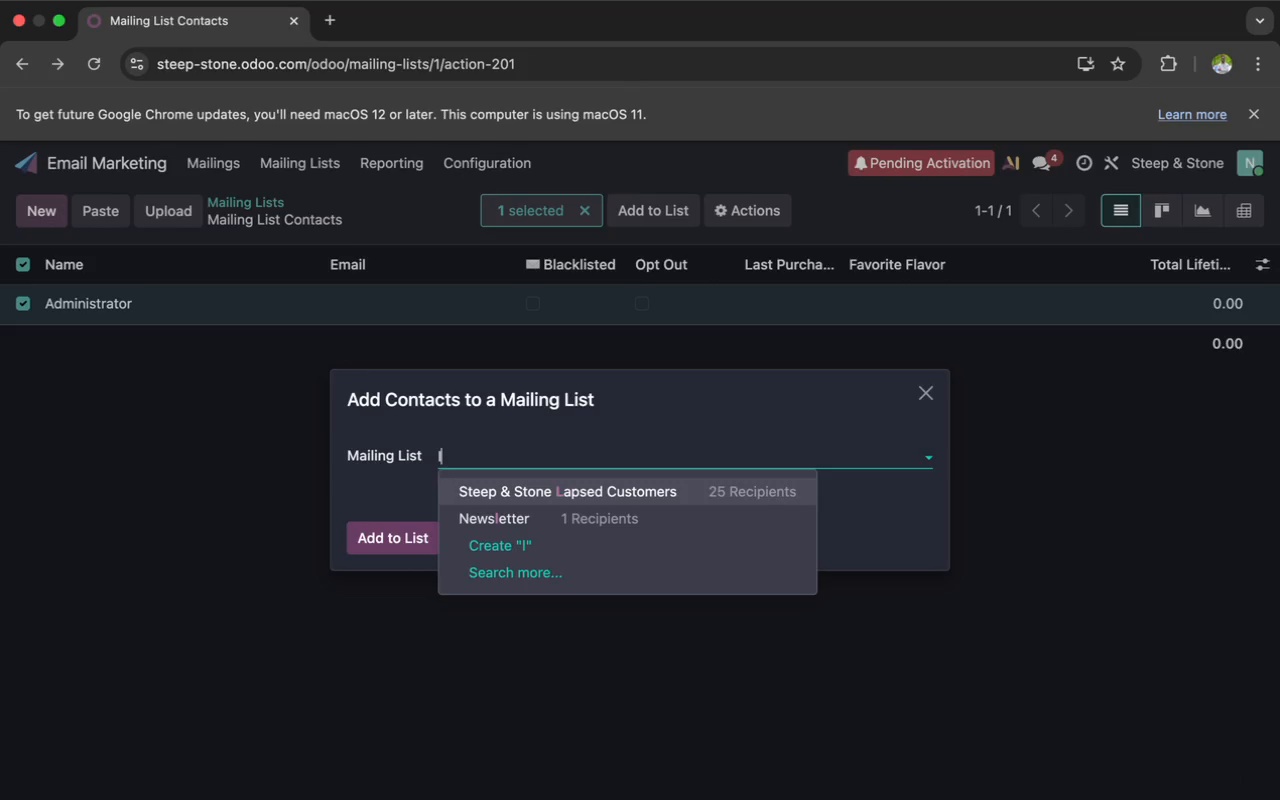 
wait(5.3)
 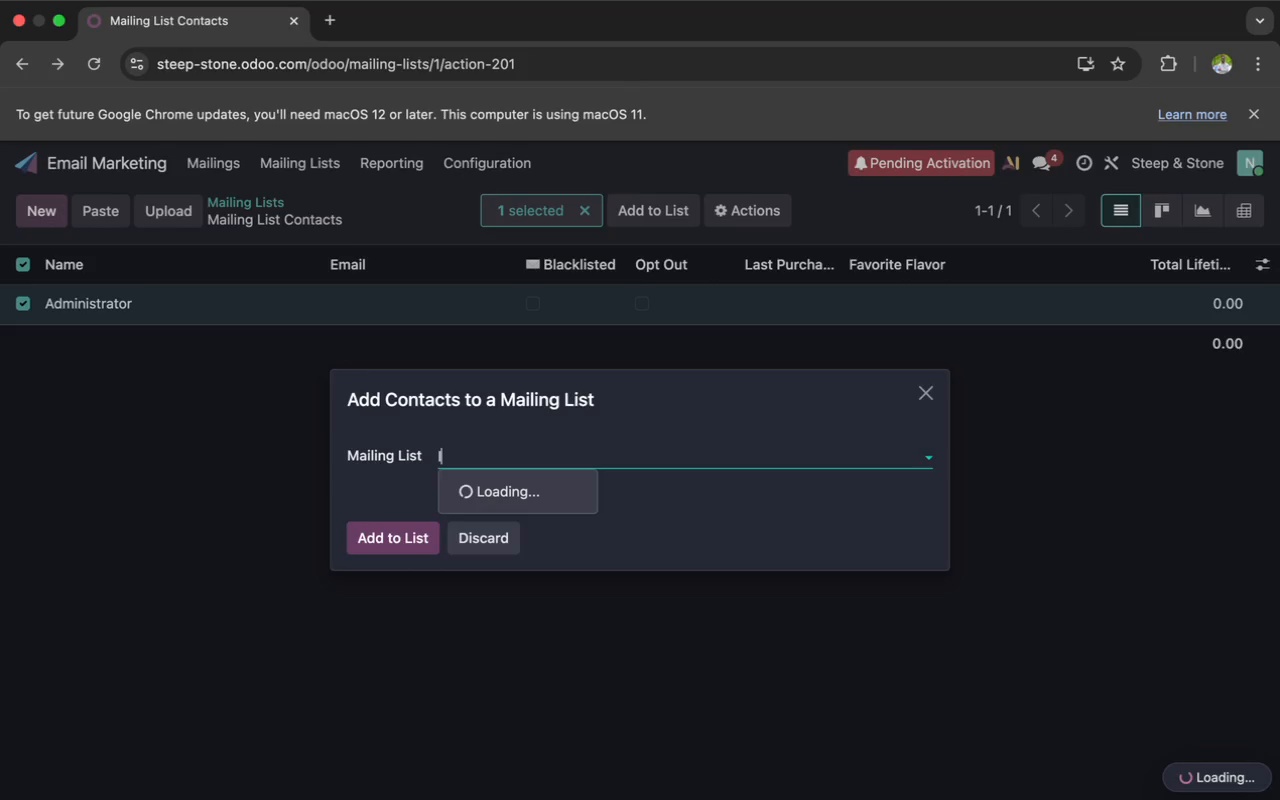 
type(ast)
 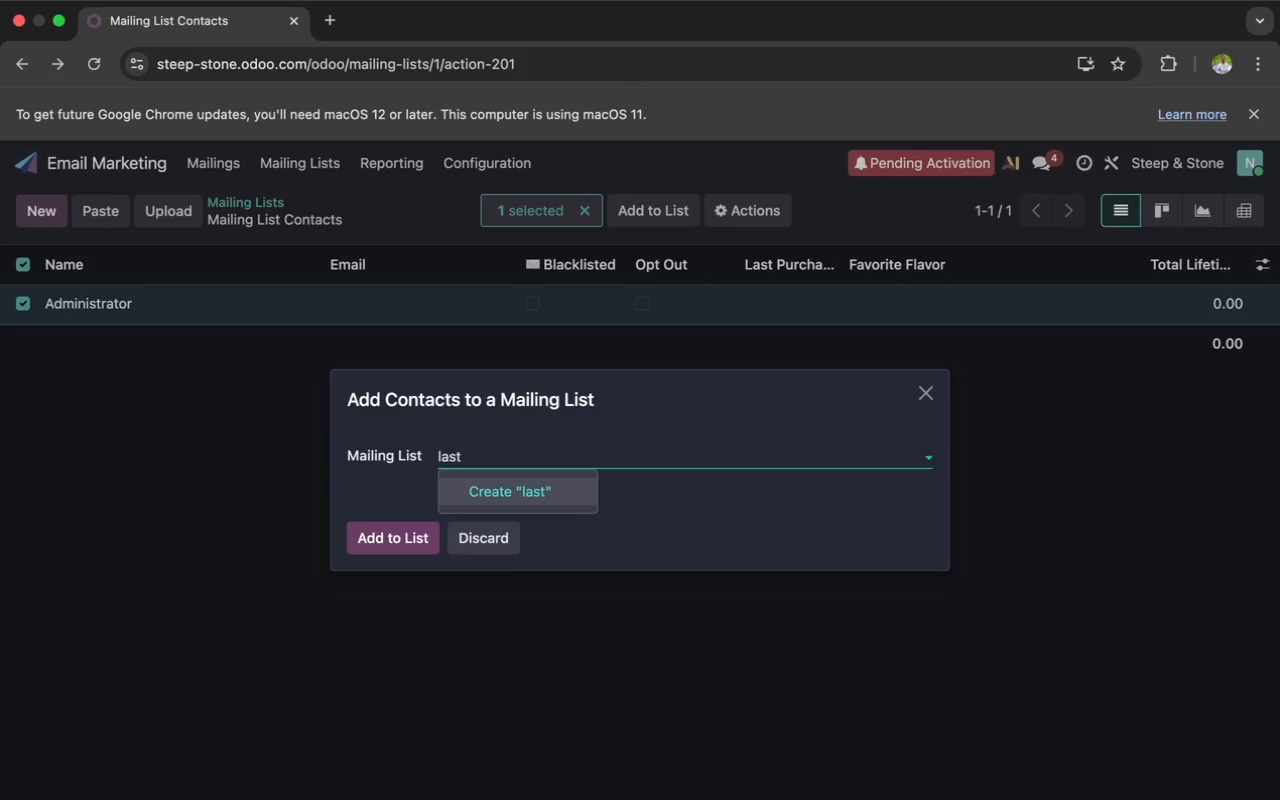 
type( purch)
 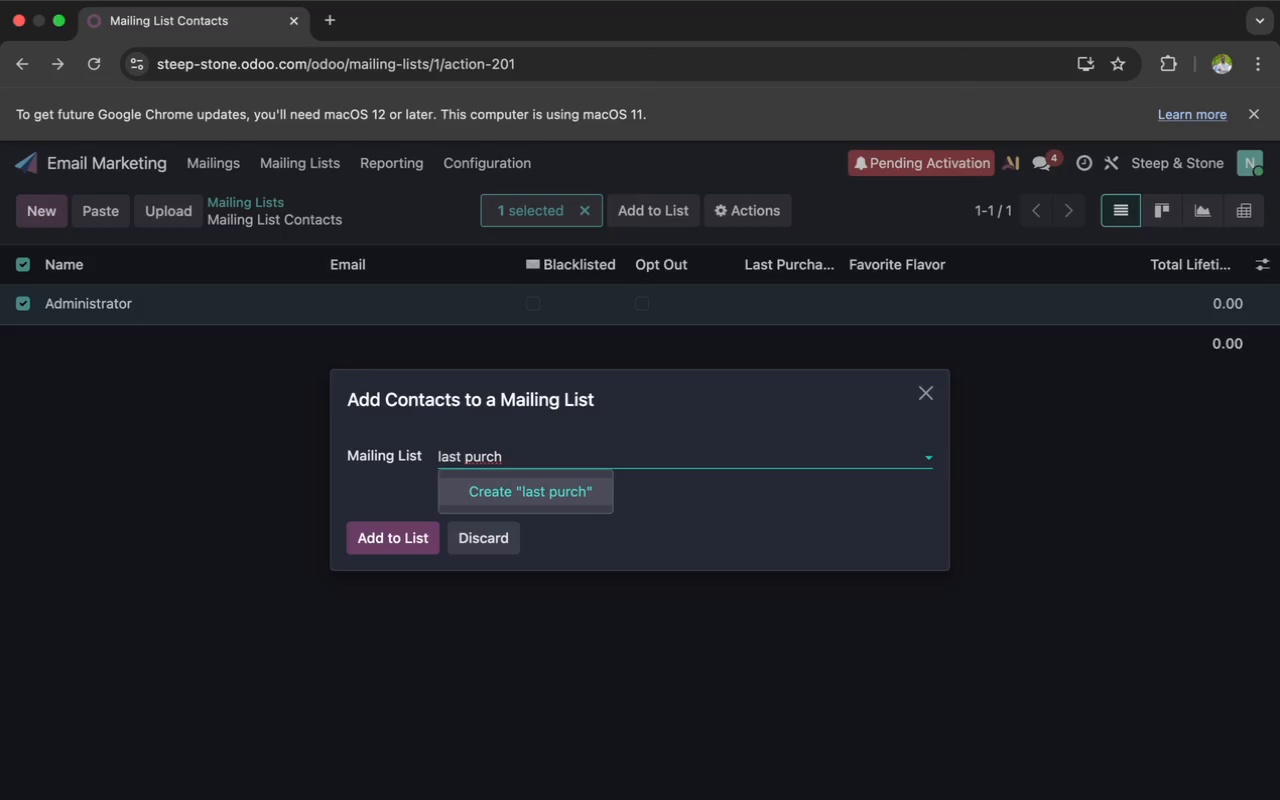 
type(ase date )
 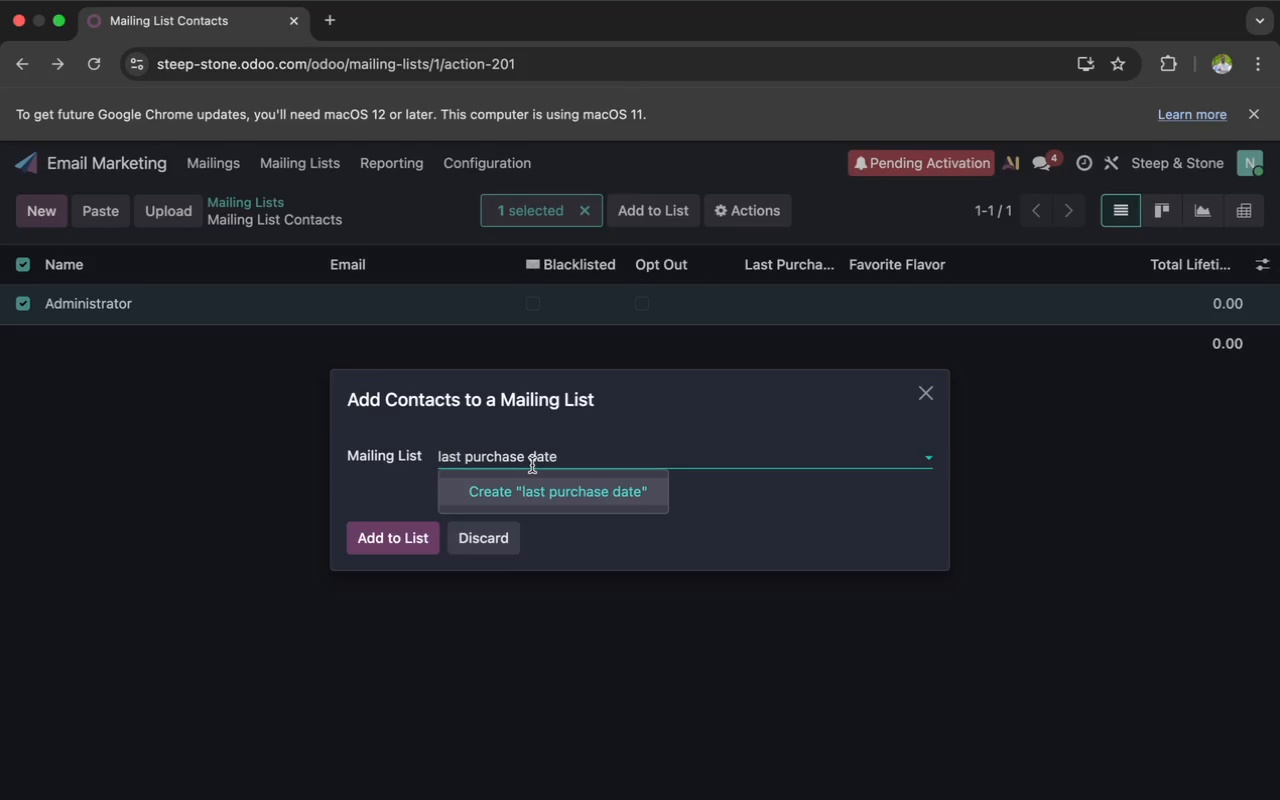 
wait(22.24)
 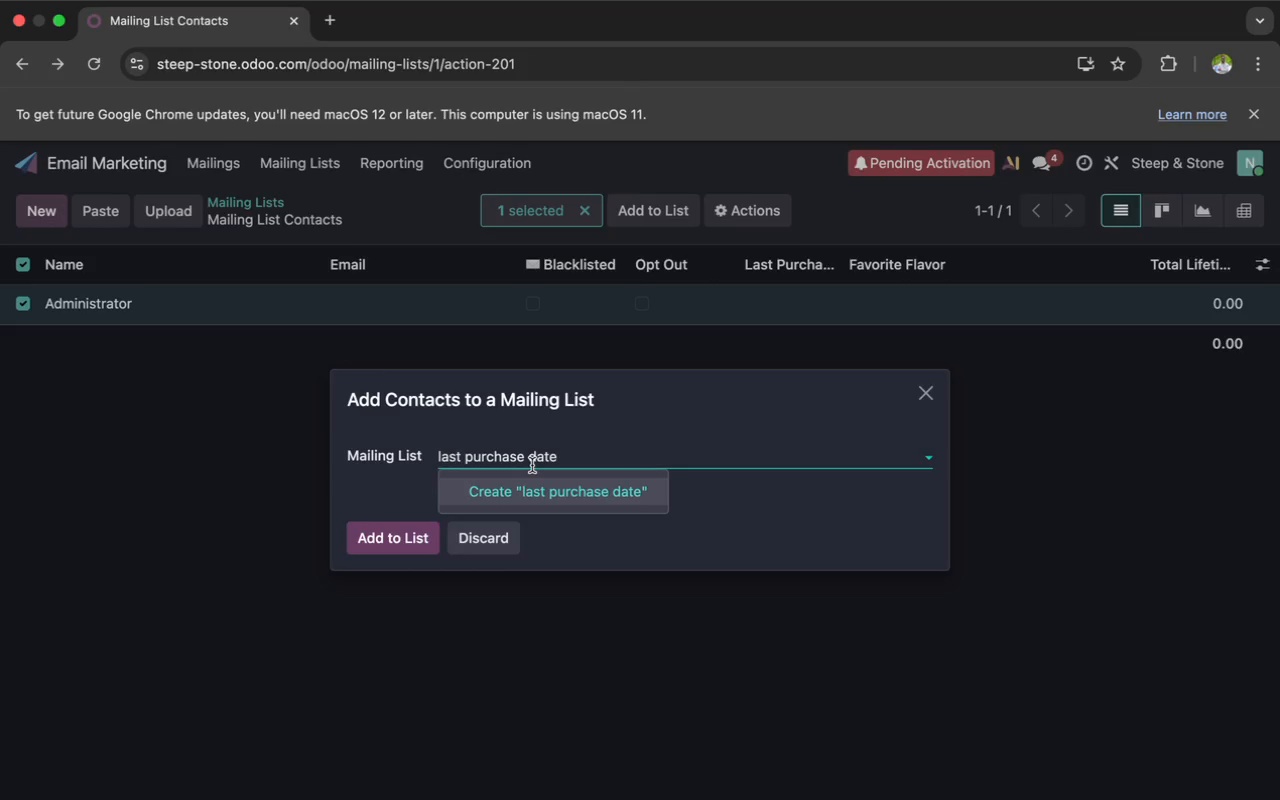 
left_click([532, 487])
 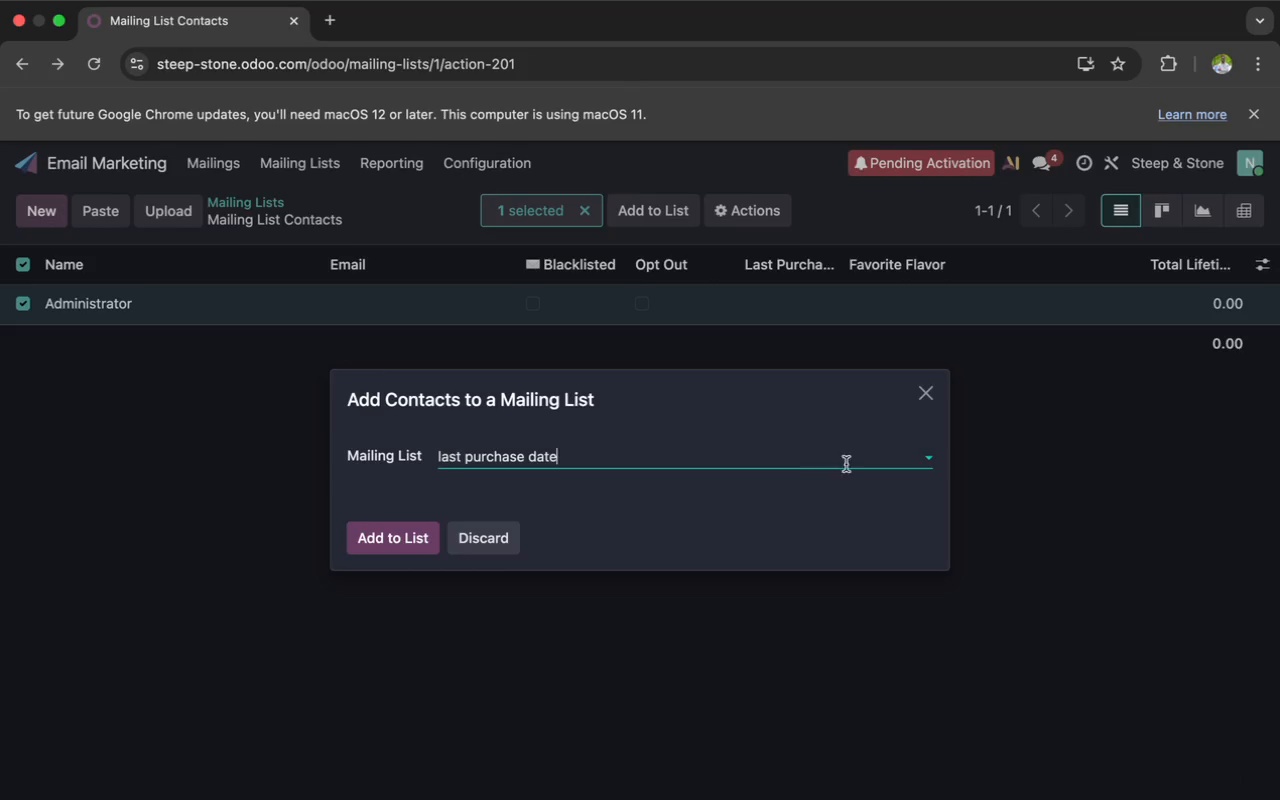 
wait(5.06)
 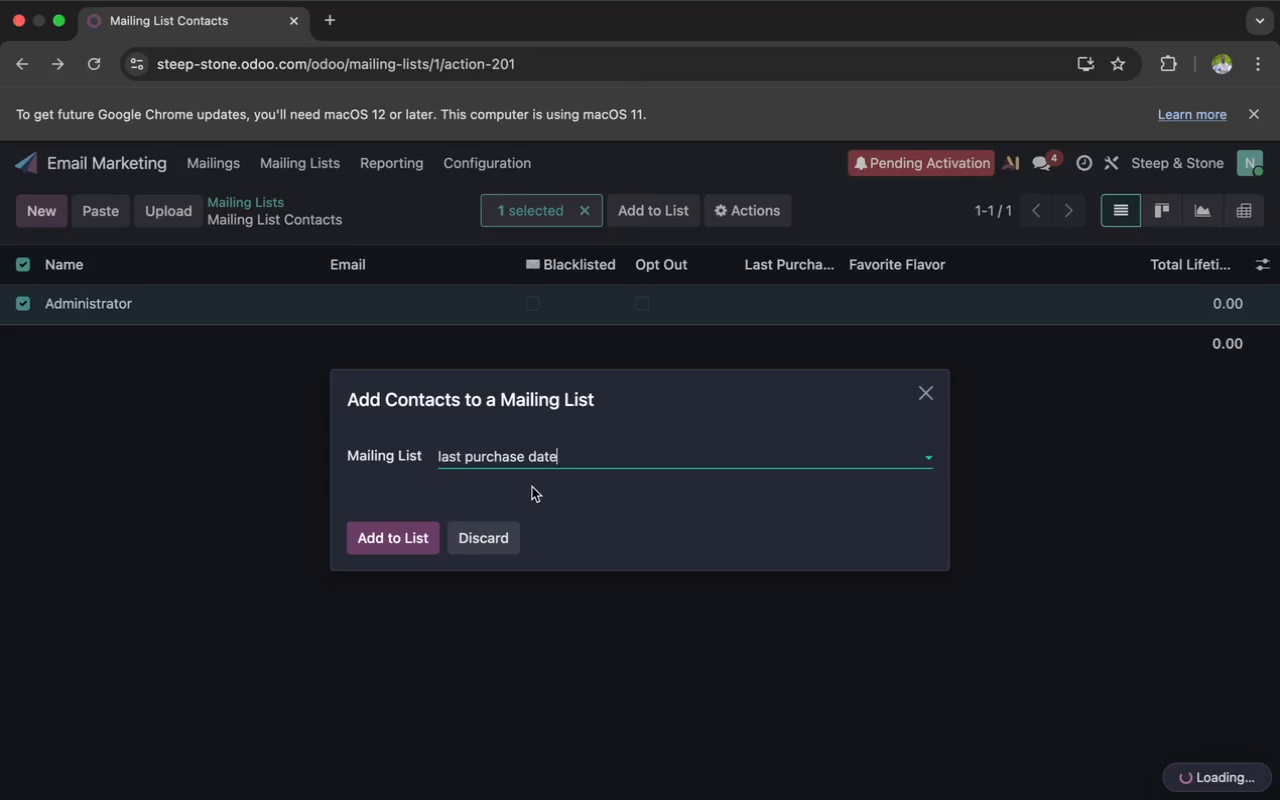 
left_click([928, 463])
 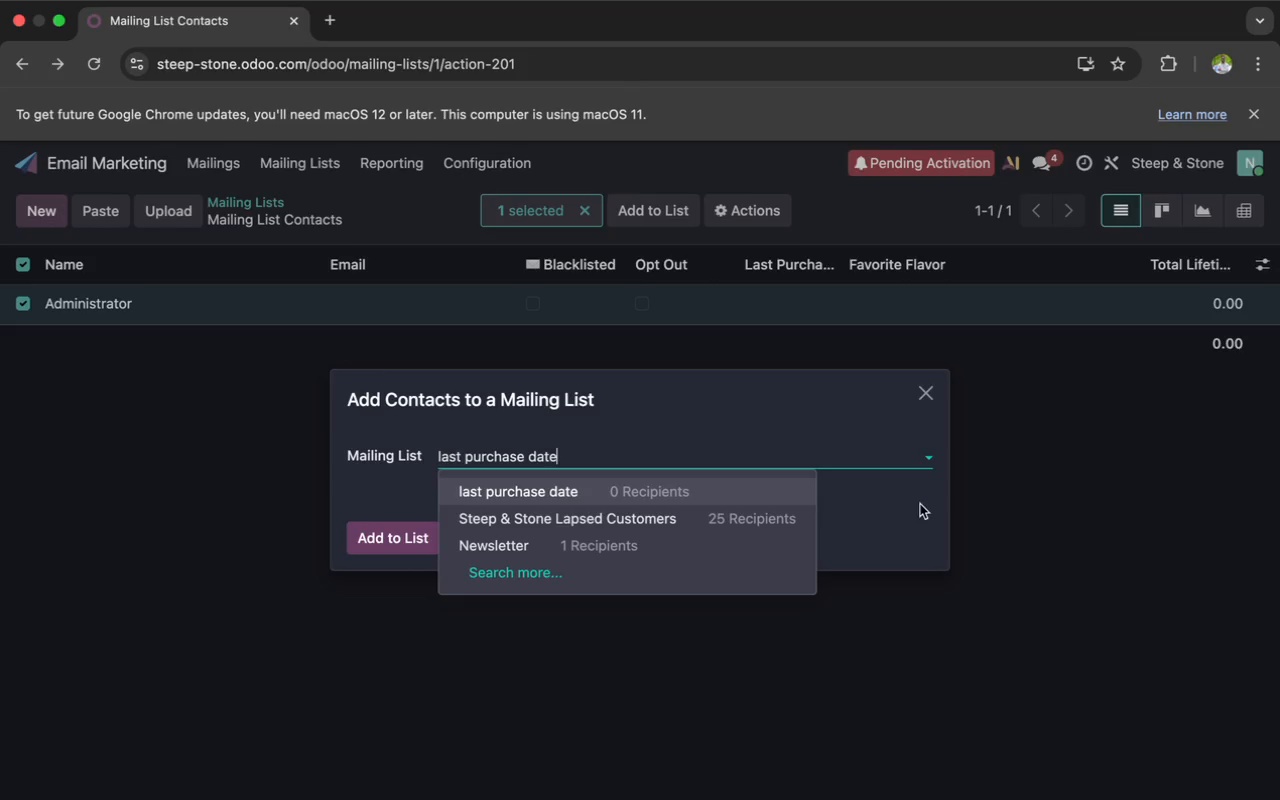 
left_click([920, 511])
 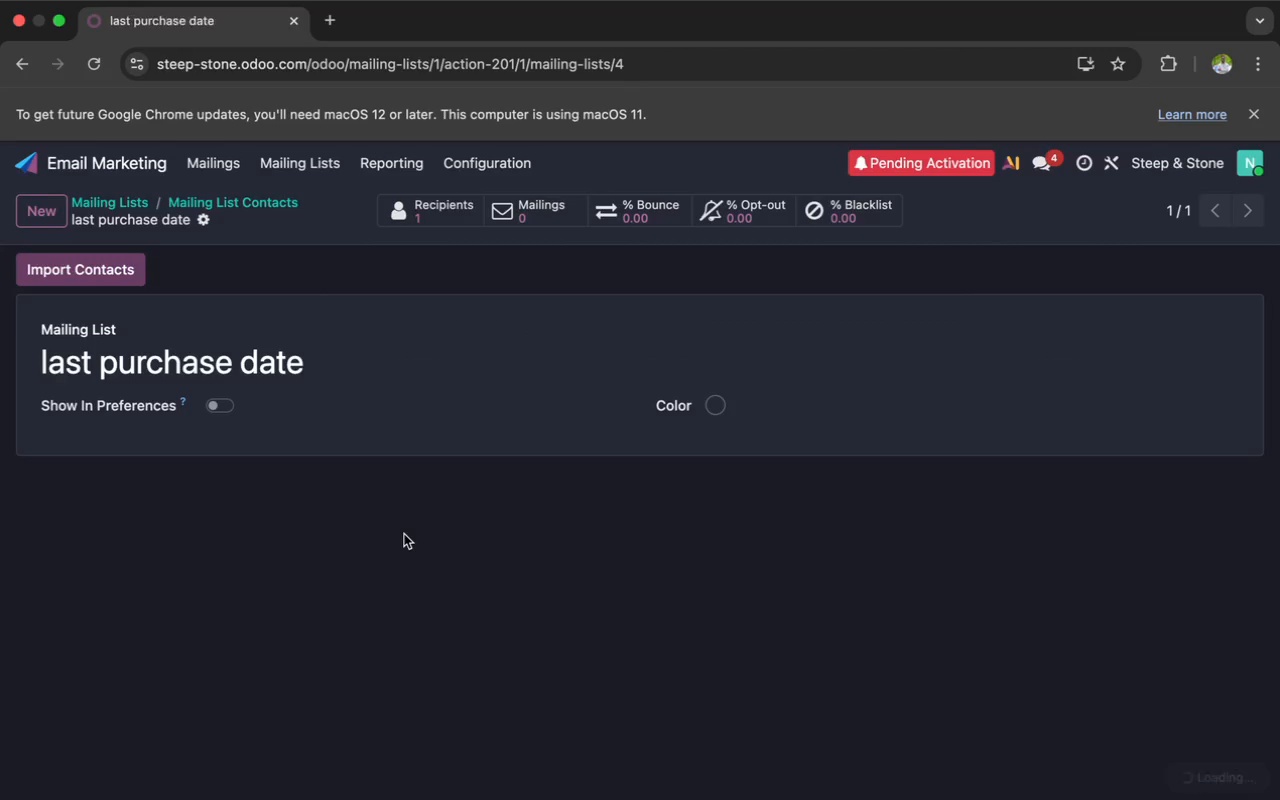 
wait(7.08)
 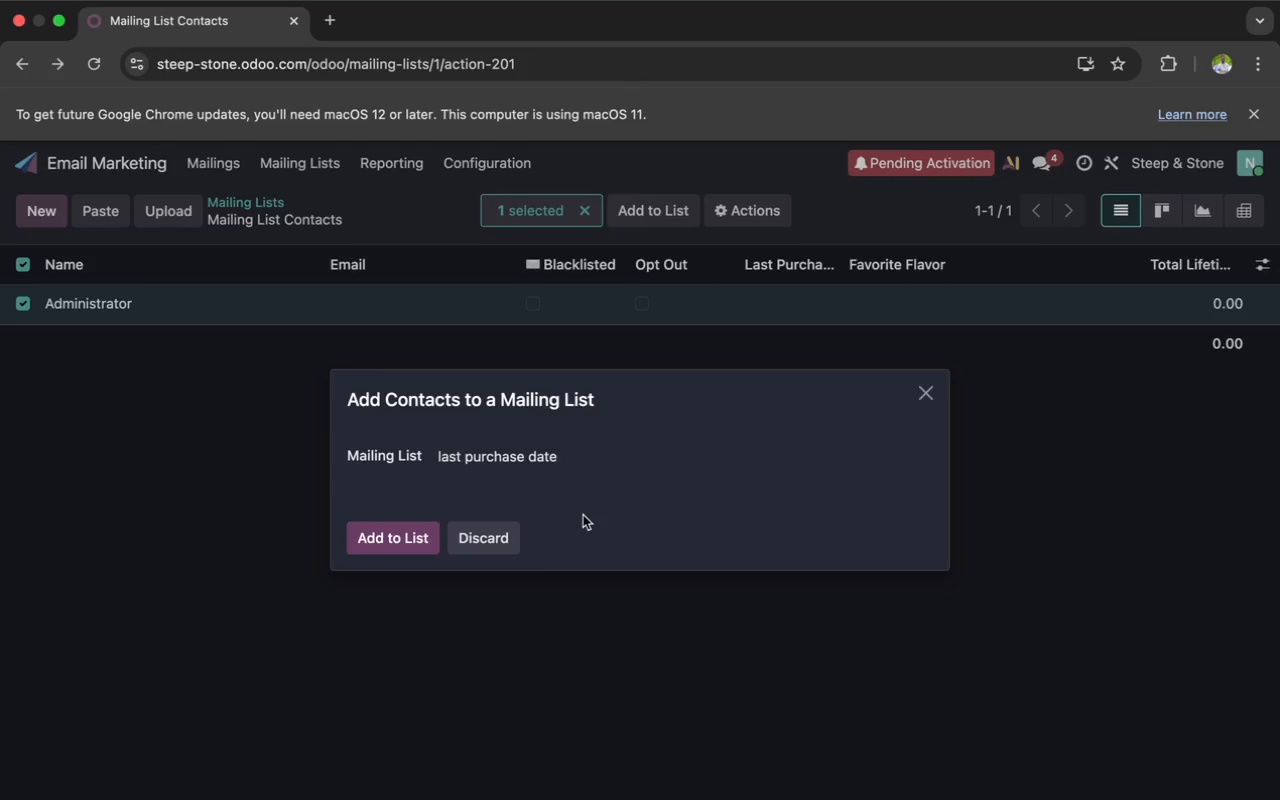 
scroll: coordinate [404, 534], scroll_direction: up, amount: 33.0
 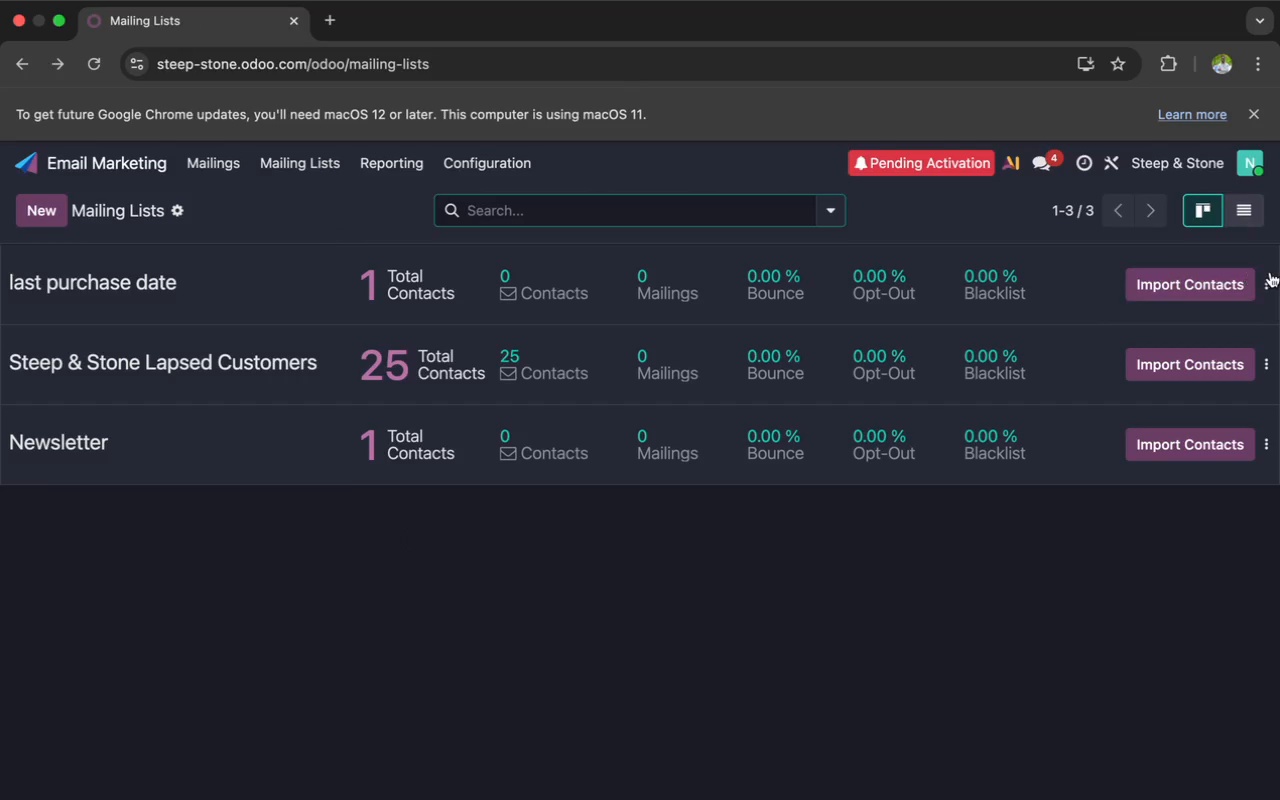 
left_click([1266, 281])
 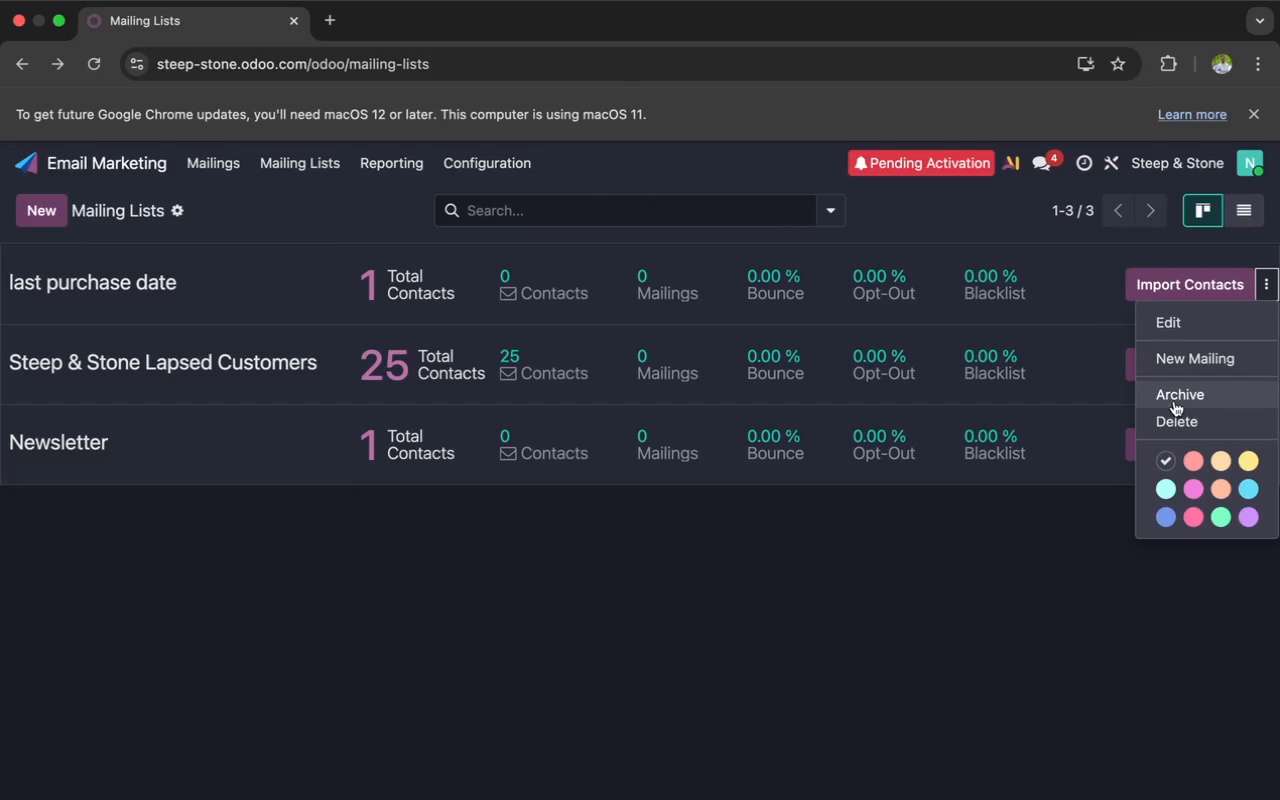 
left_click([1167, 415])
 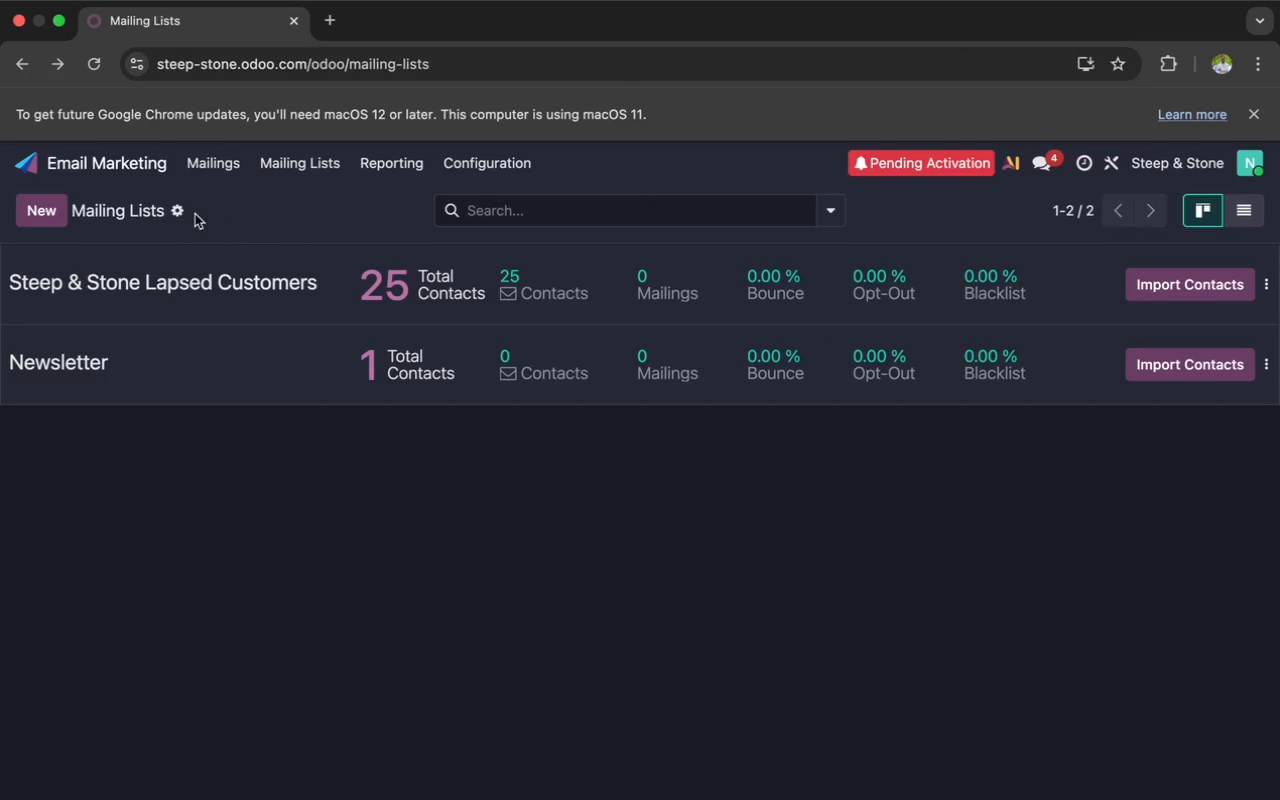 
wait(22.88)
 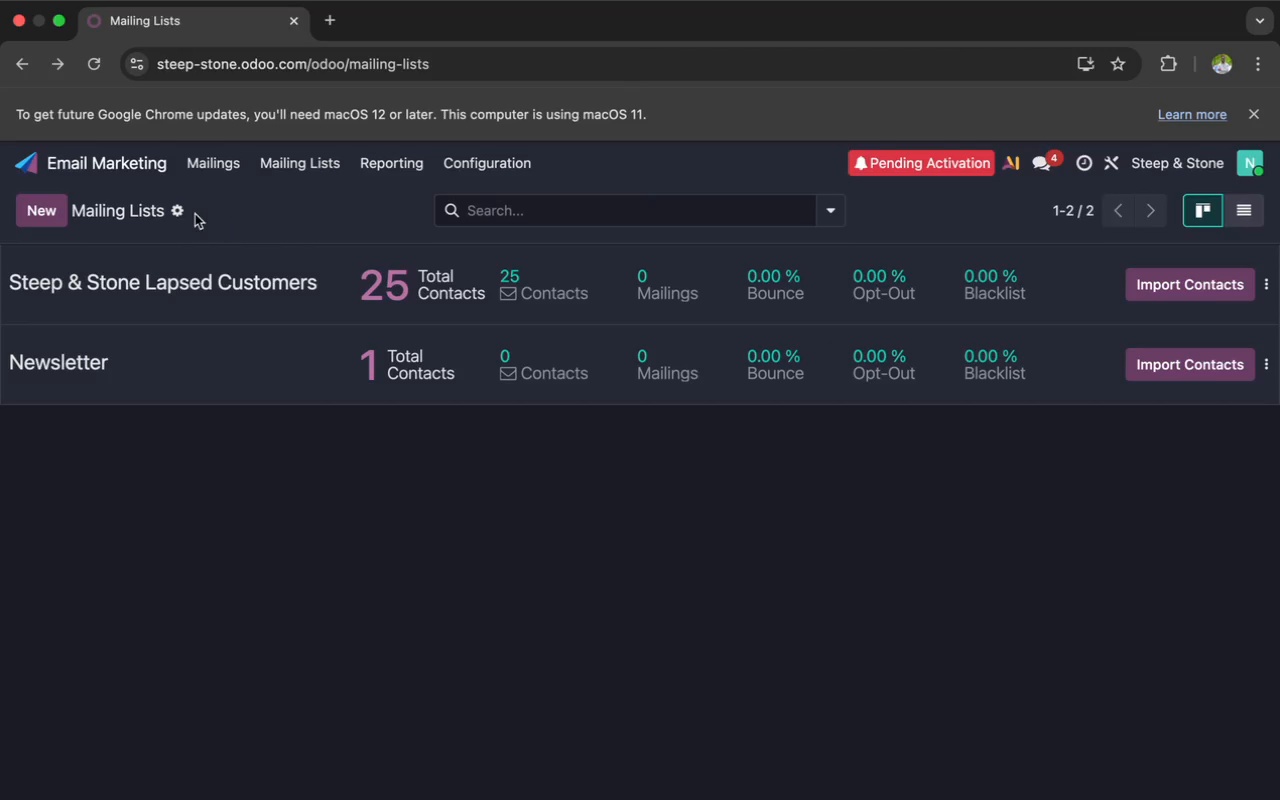 
left_click([203, 279])
 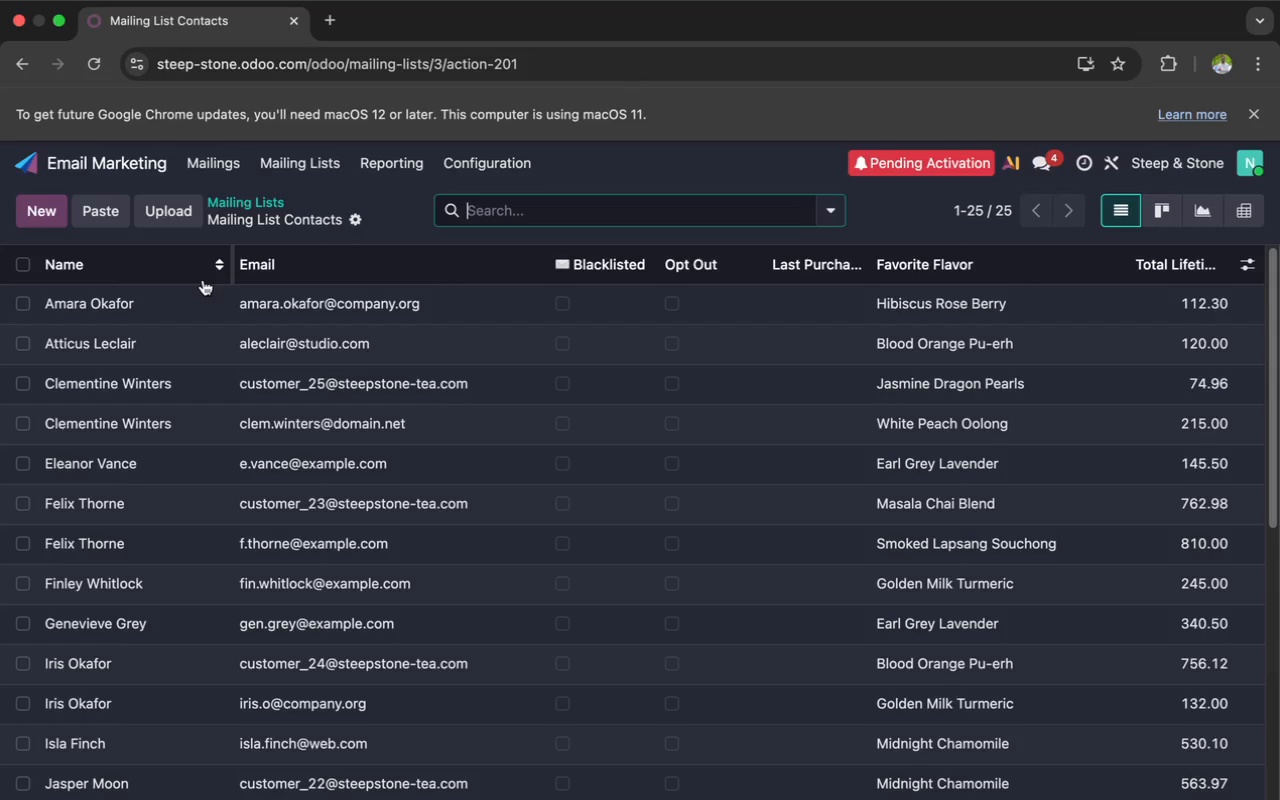 
wait(14.74)
 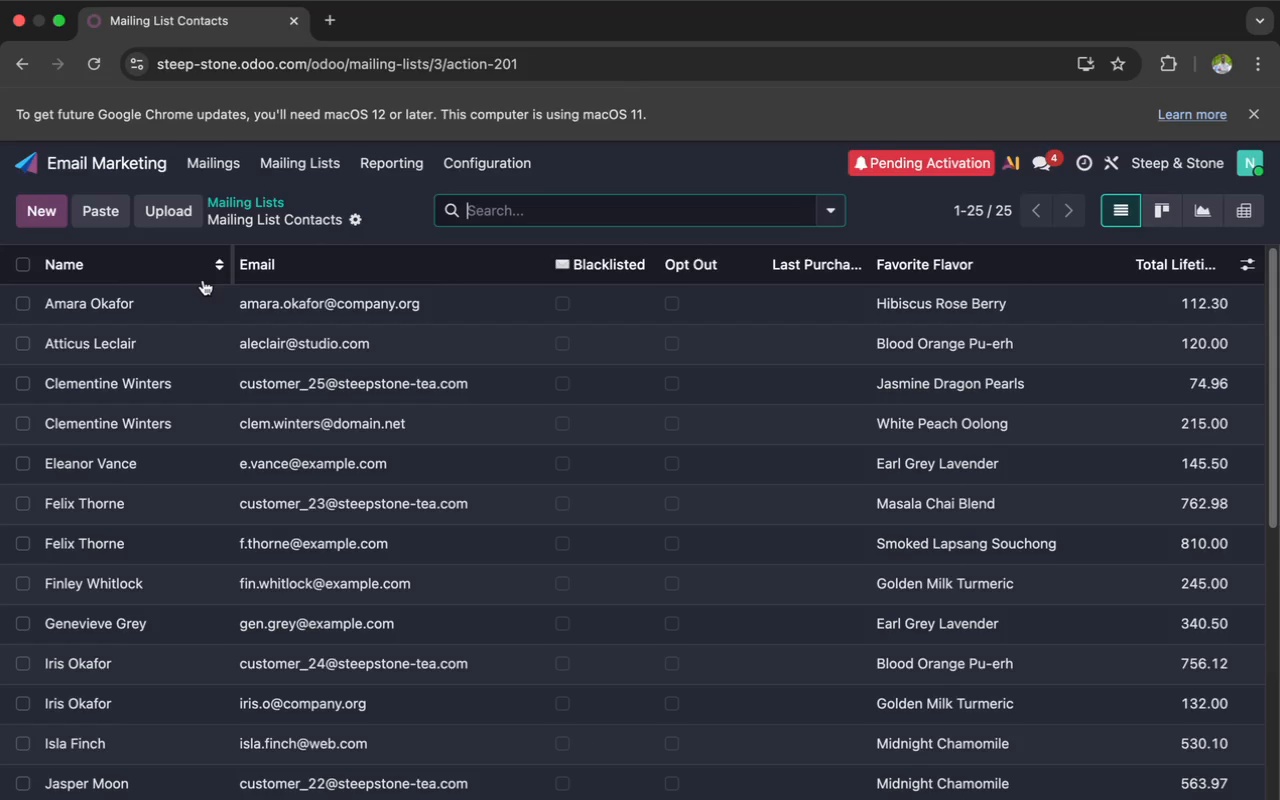 
left_click([1243, 260])
 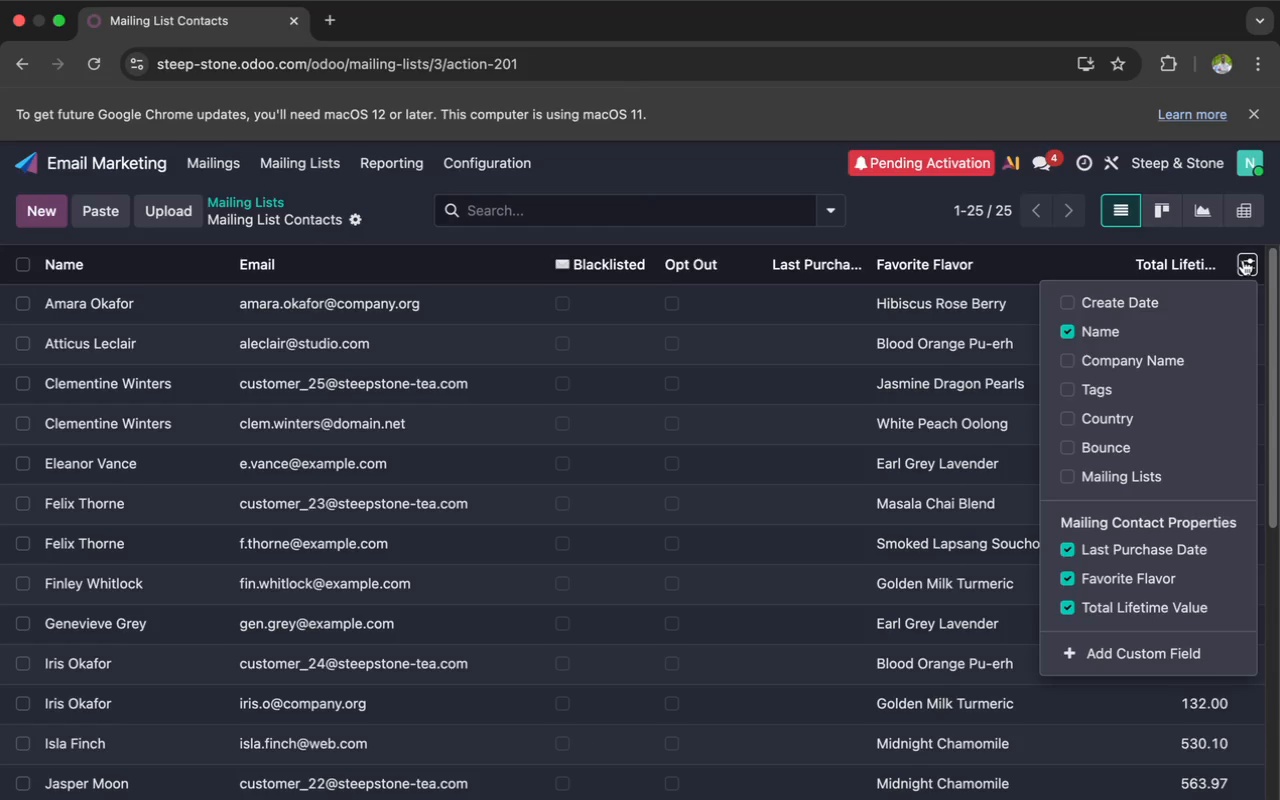 
wait(5.4)
 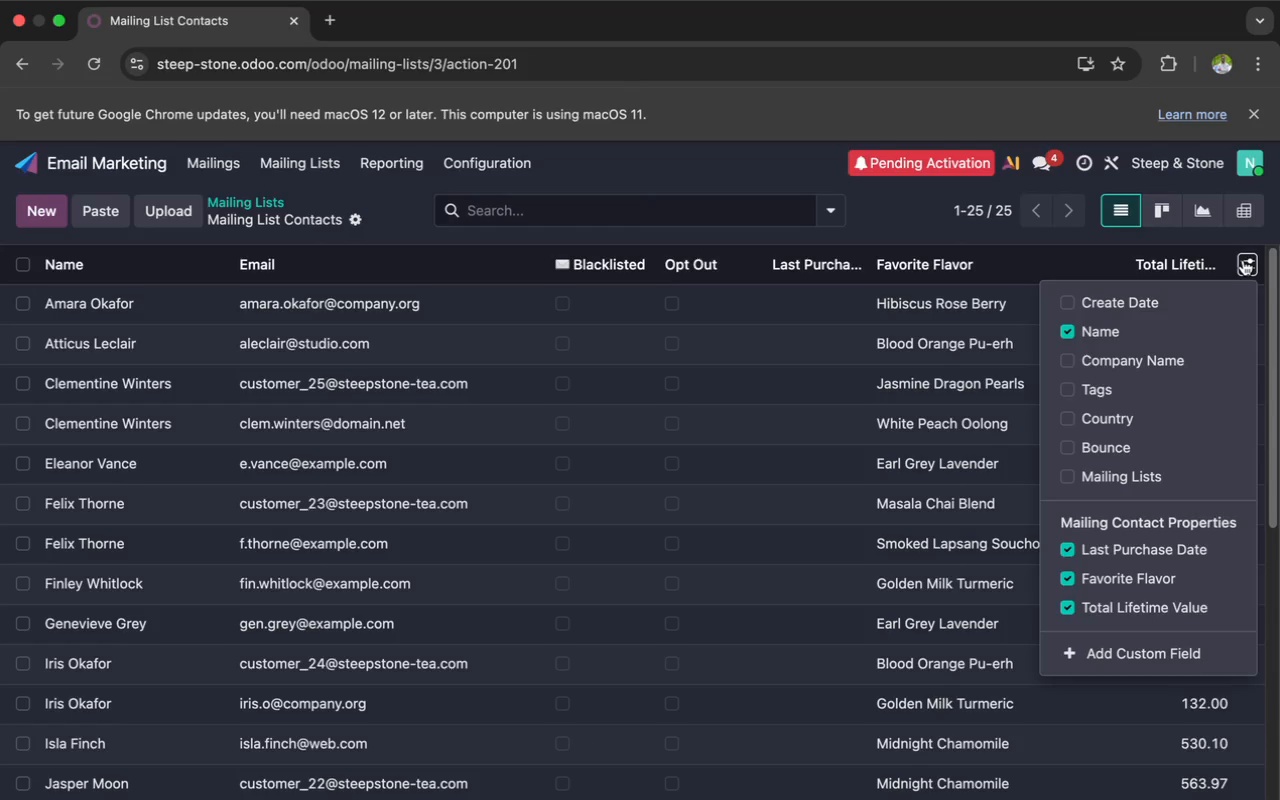 
left_click([1243, 260])
 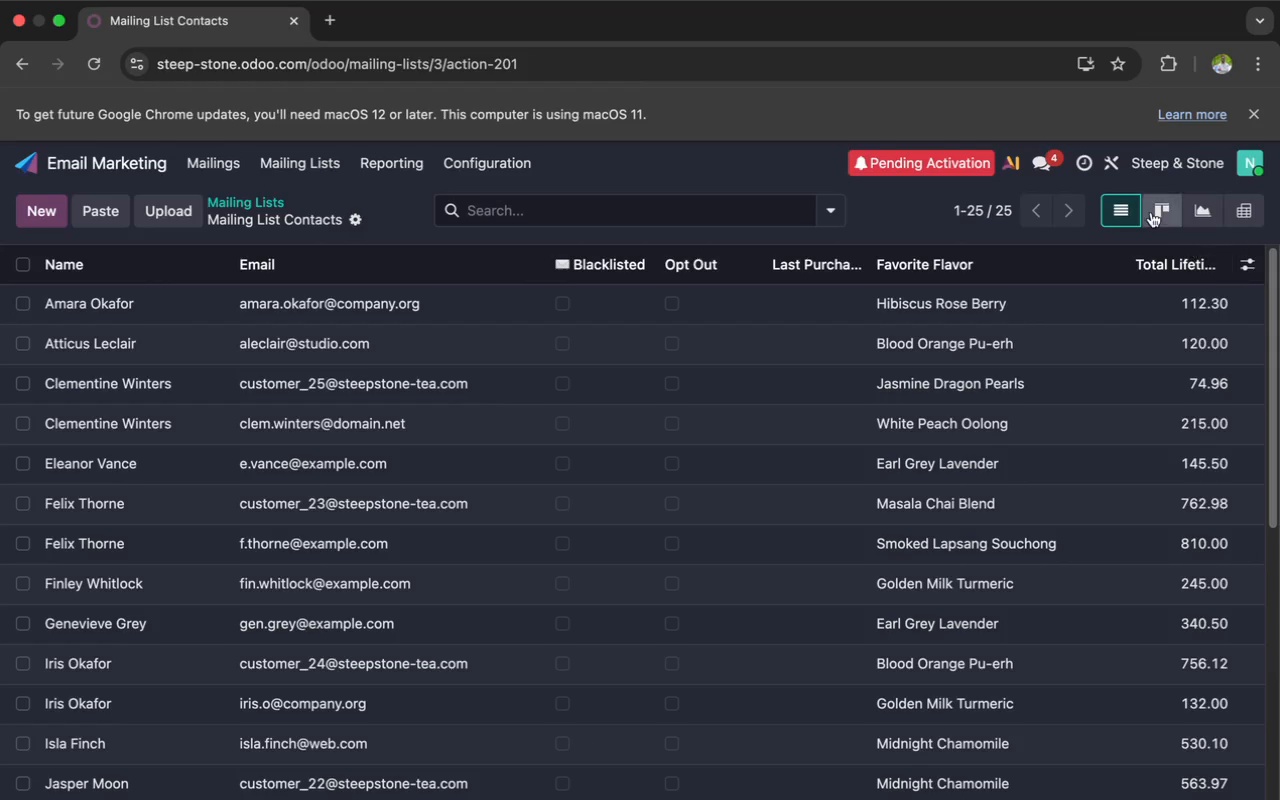 
mouse_move([1159, 206])
 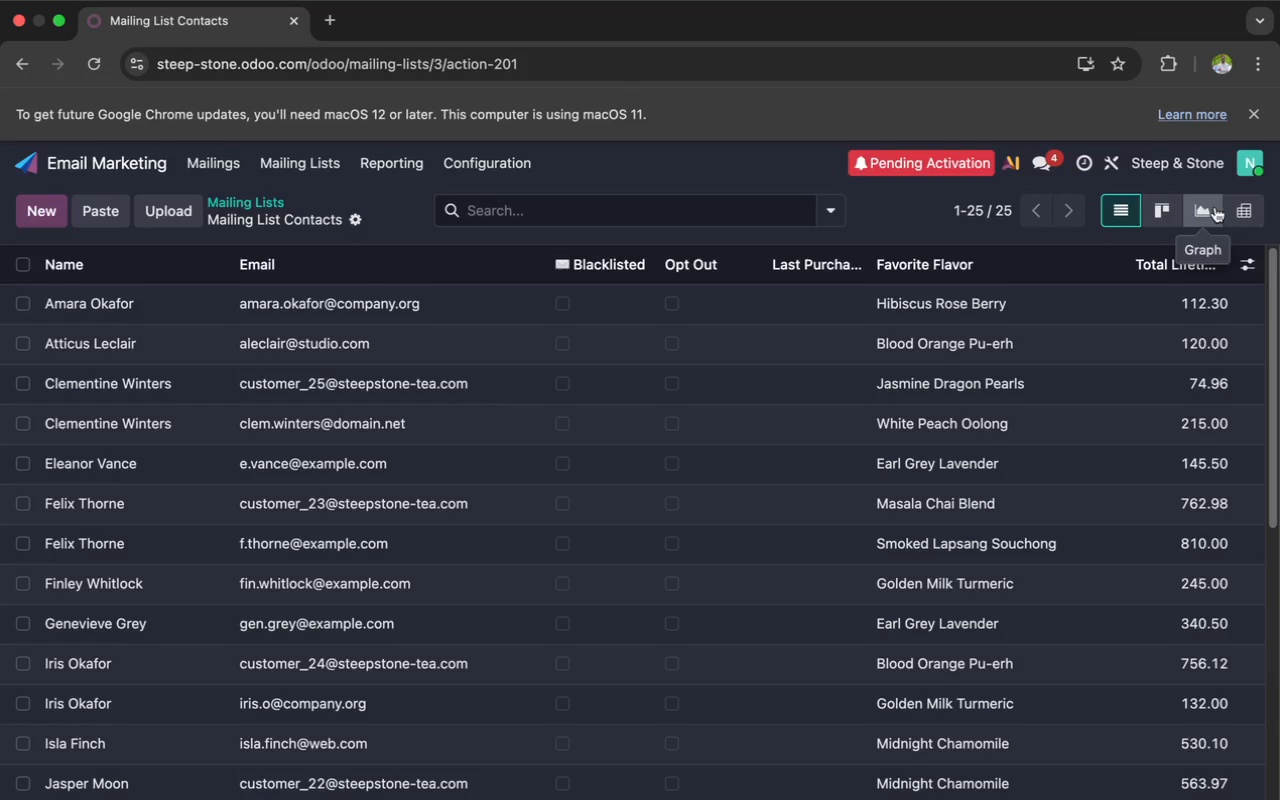 
mouse_move([1201, 207])
 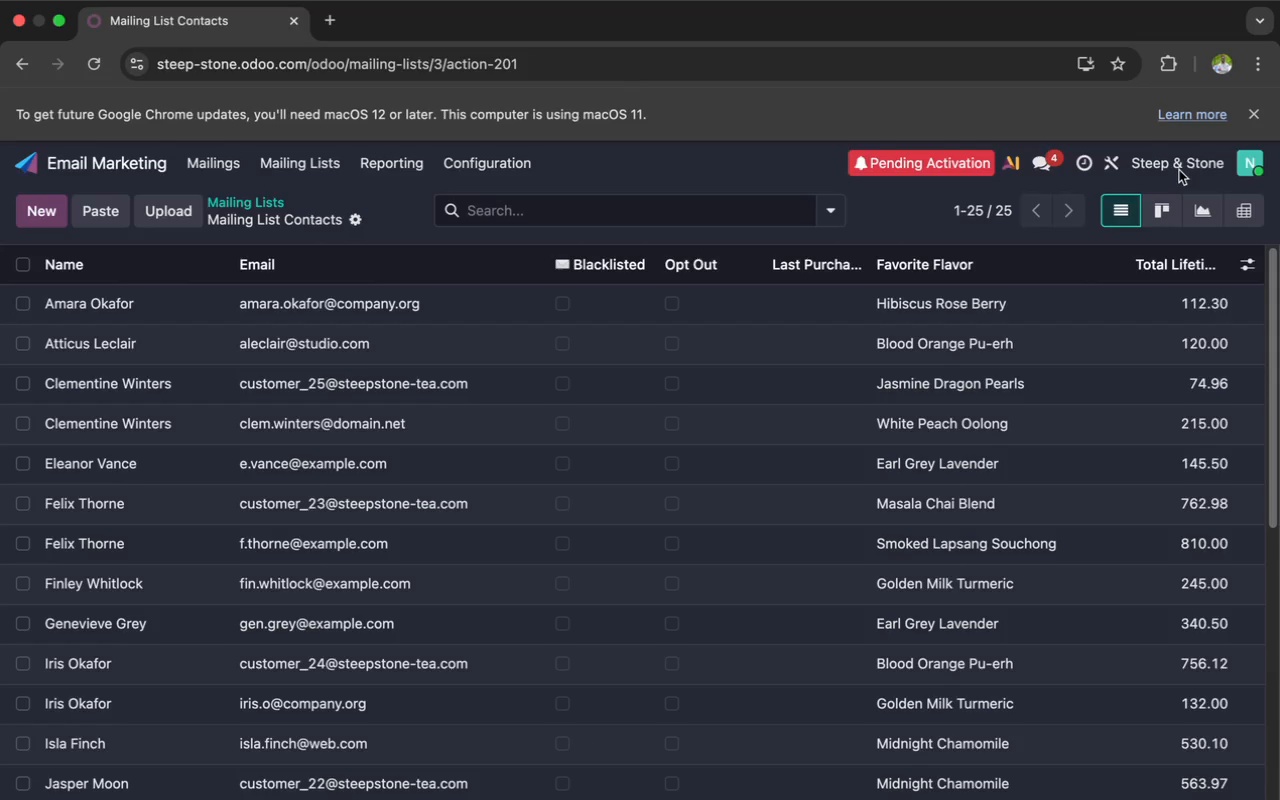 
wait(11.87)
 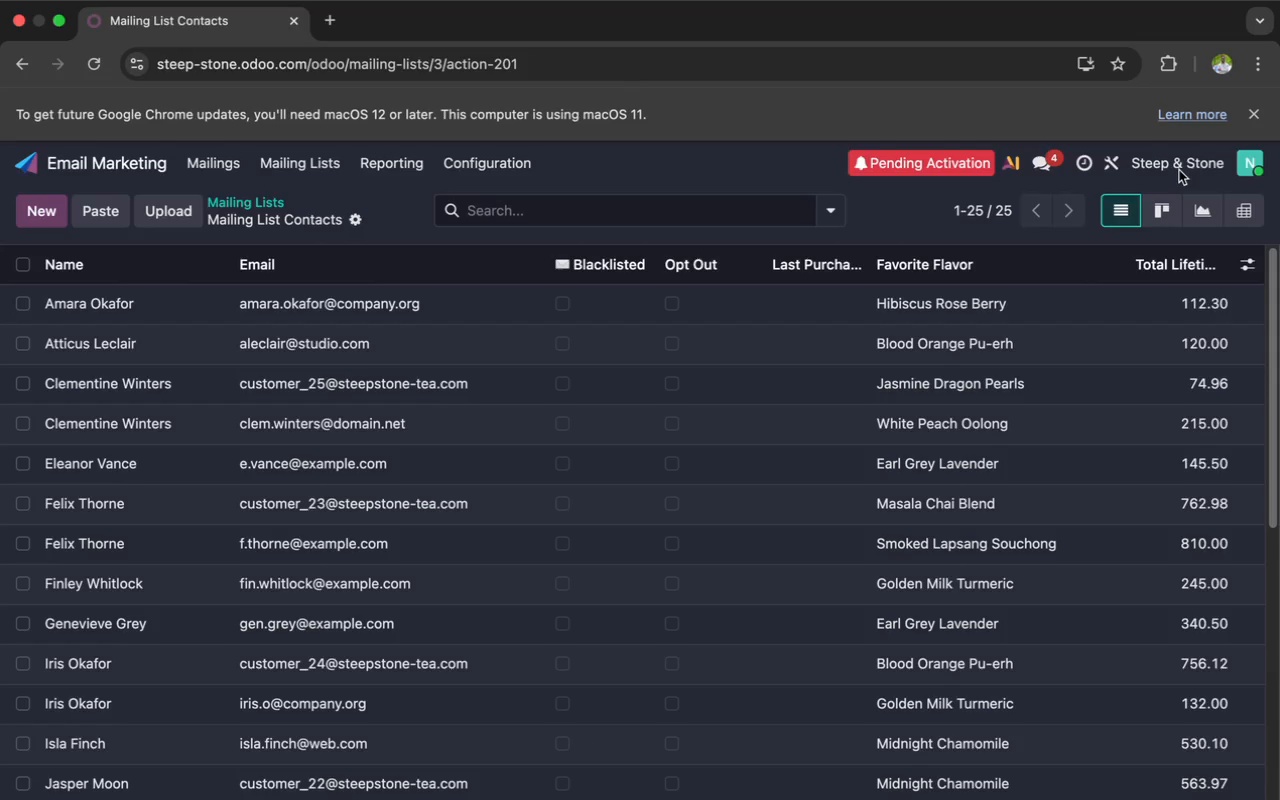 
scroll: coordinate [280, 189], scroll_direction: down, amount: 1.0
 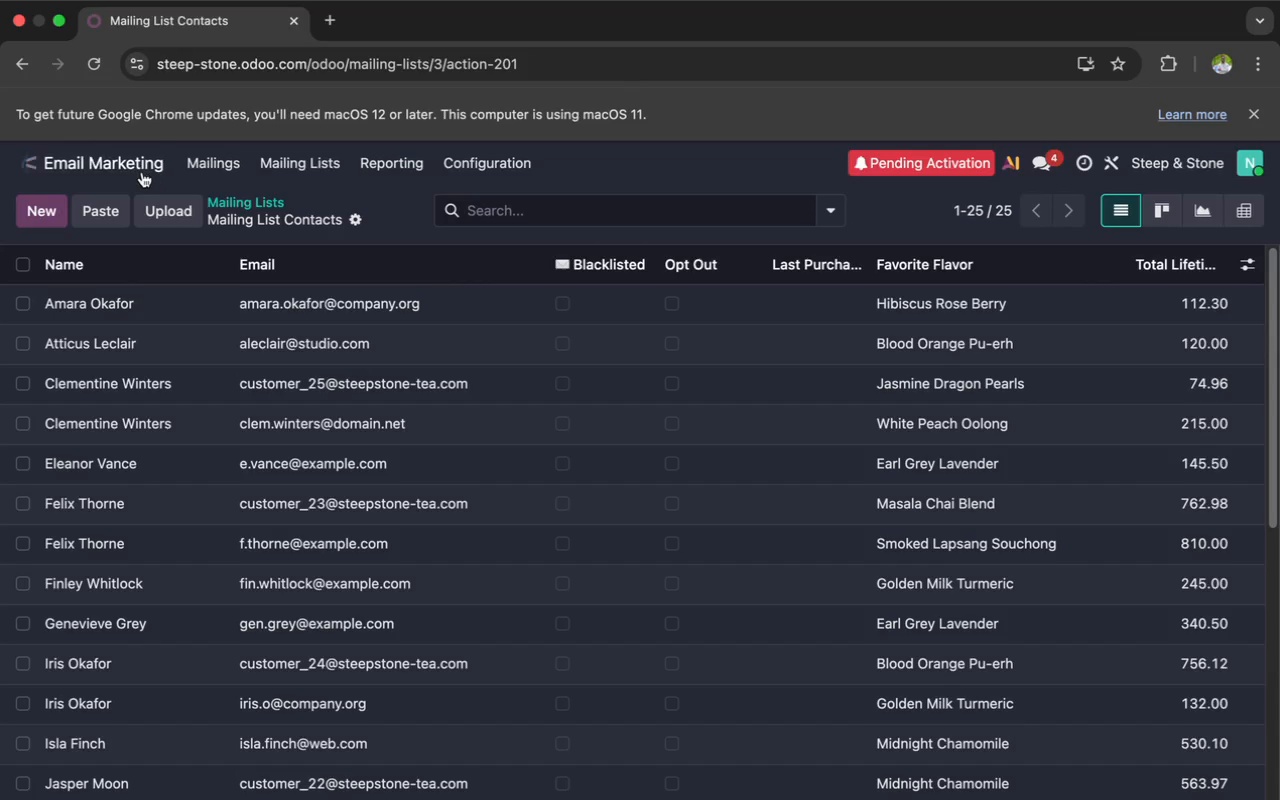 
left_click([141, 168])
 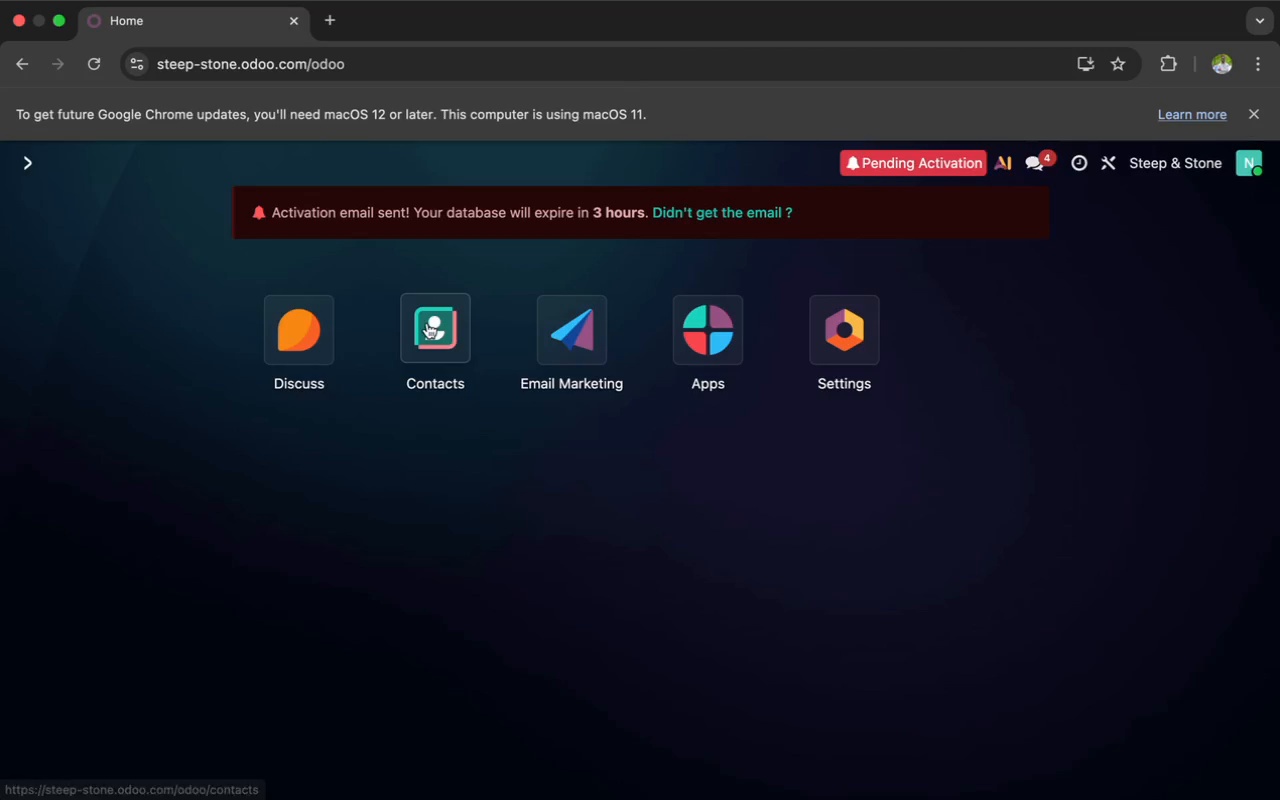 
left_click([436, 328])
 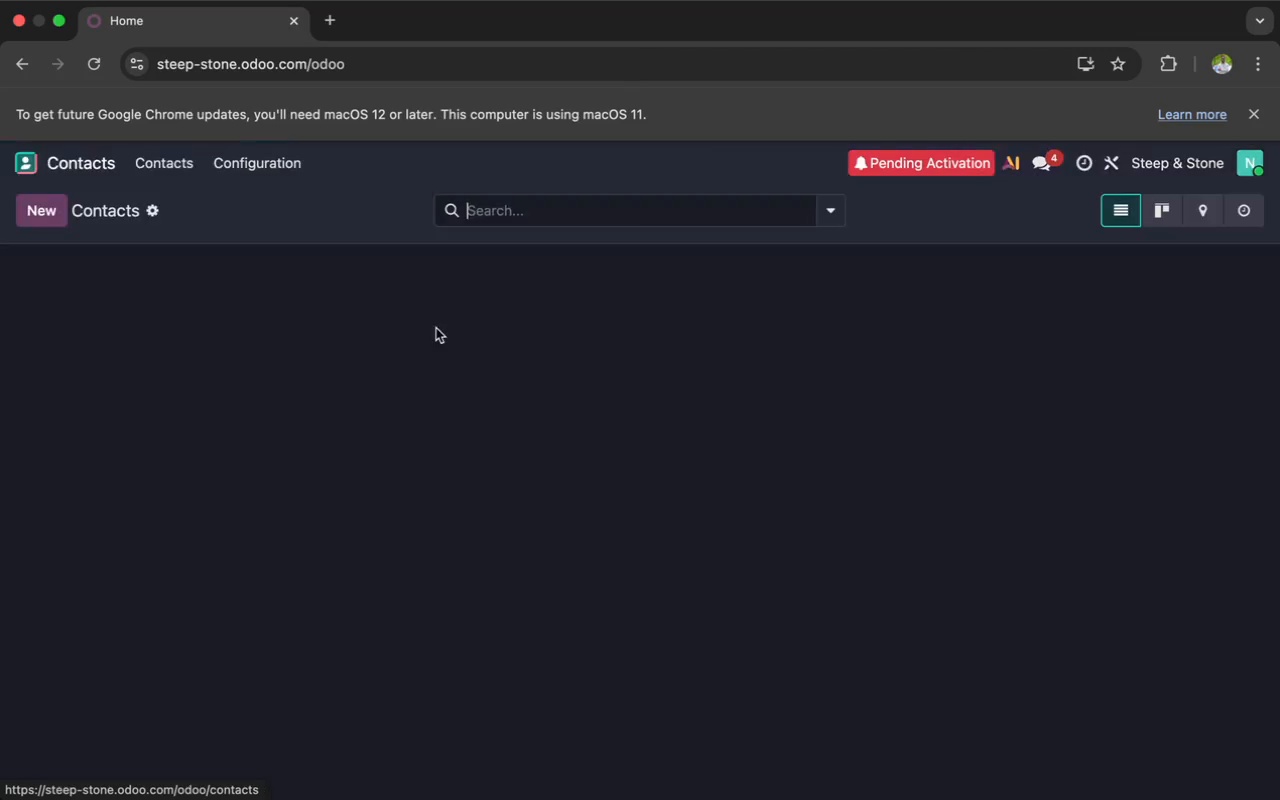 
mouse_move([409, 330])
 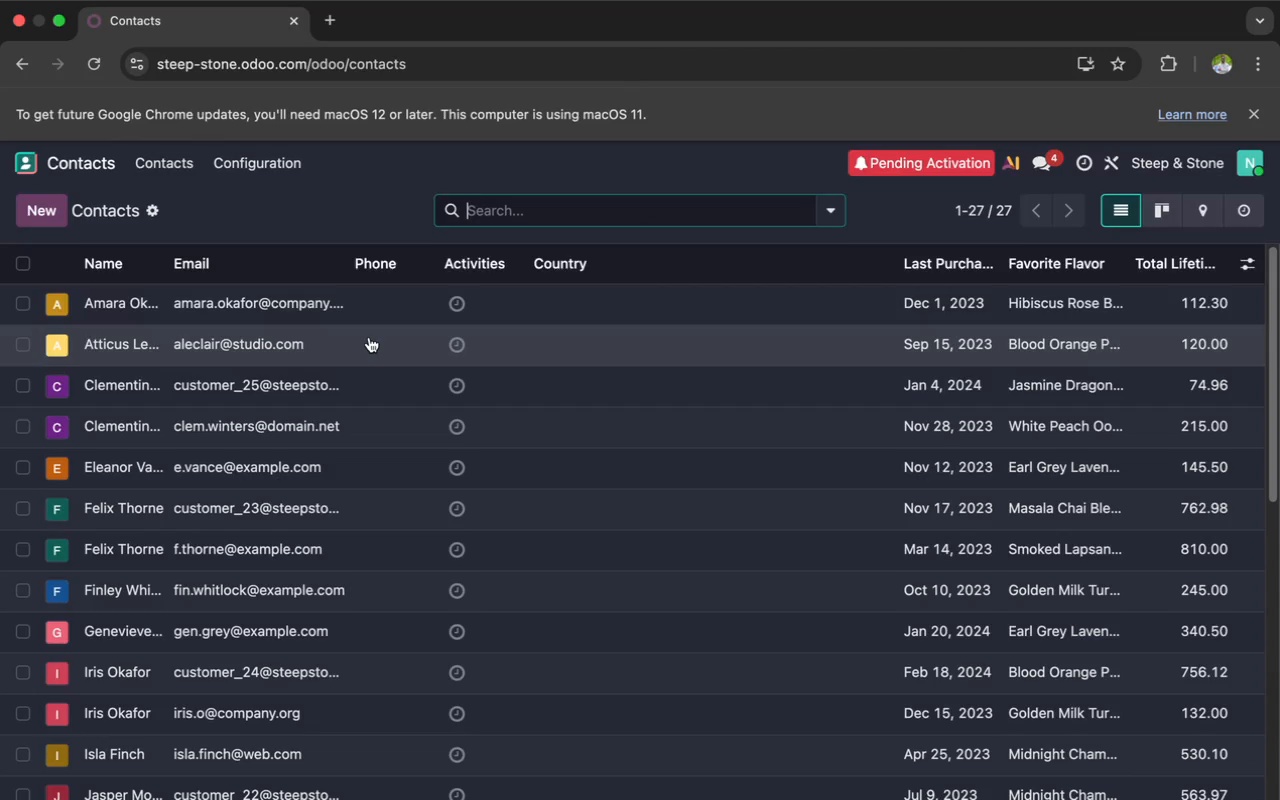 
wait(9.99)
 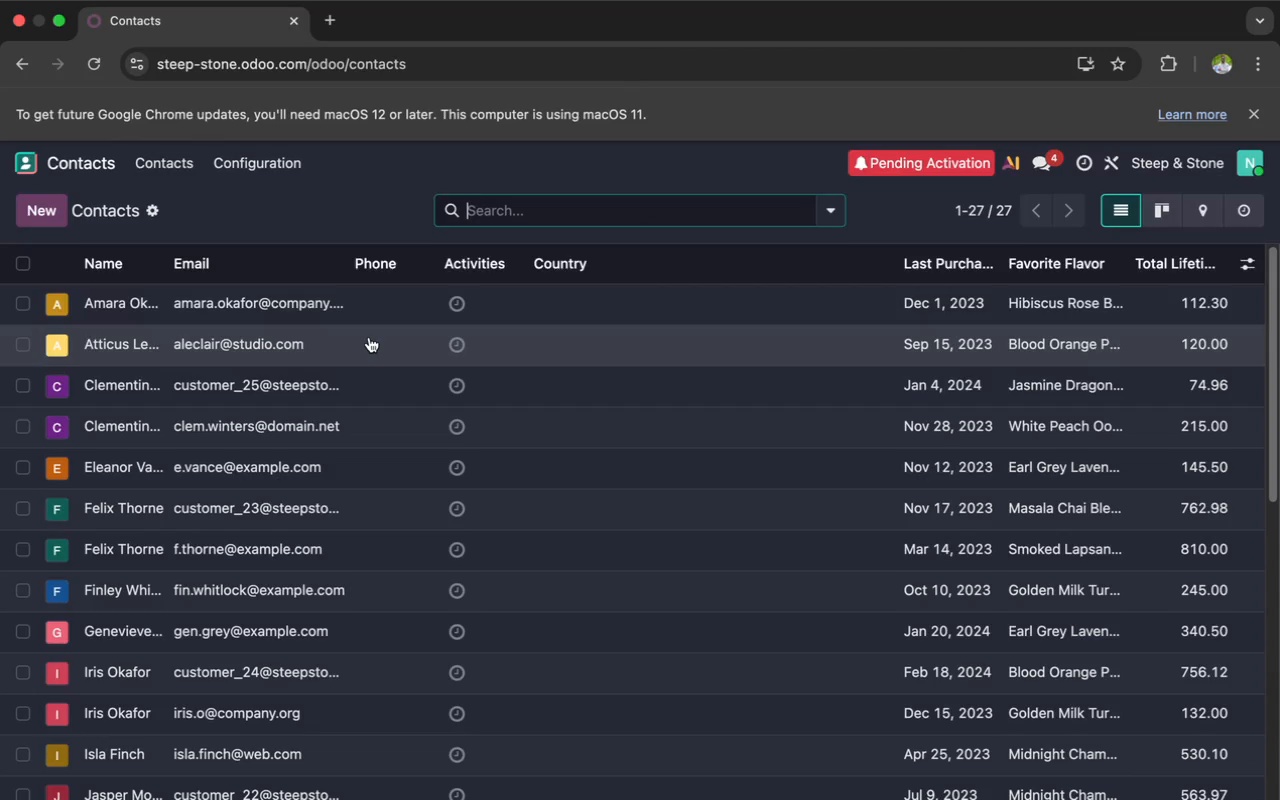 
left_click([1255, 266])
 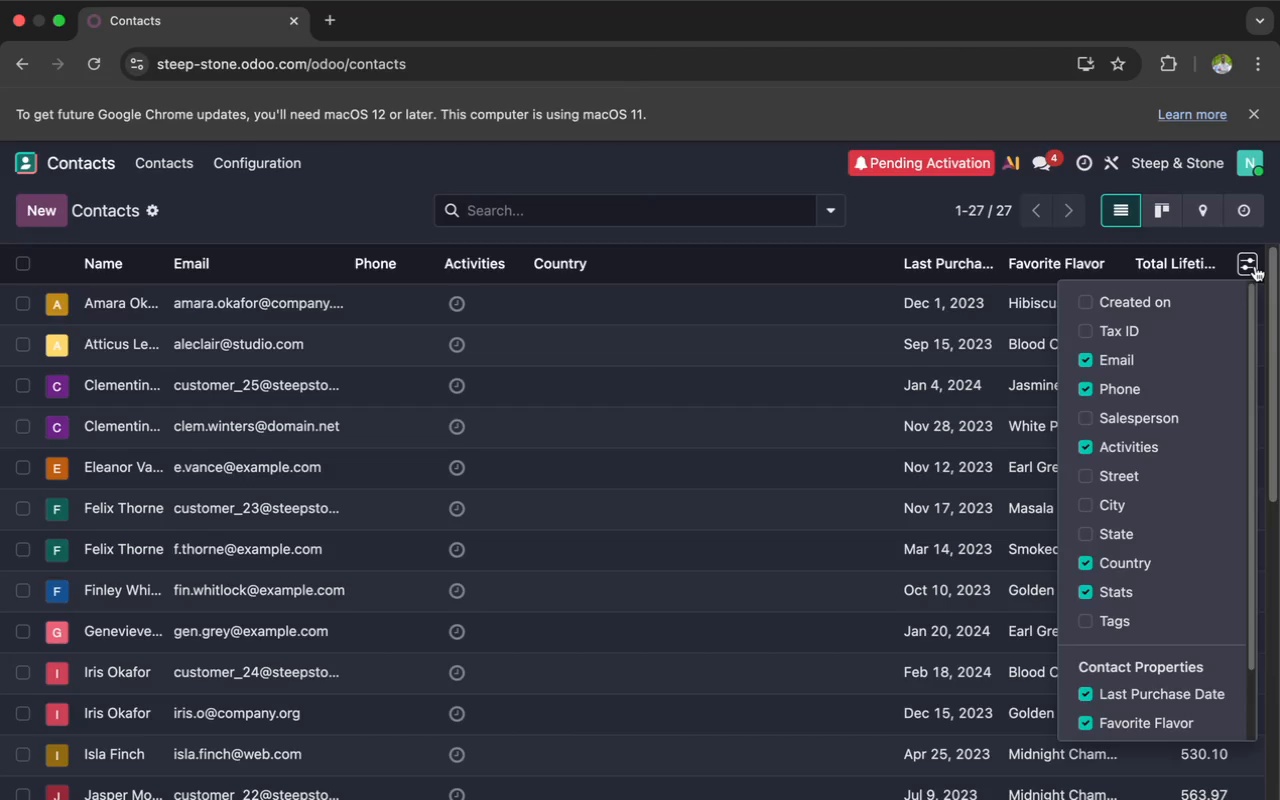 
left_click([1255, 266])
 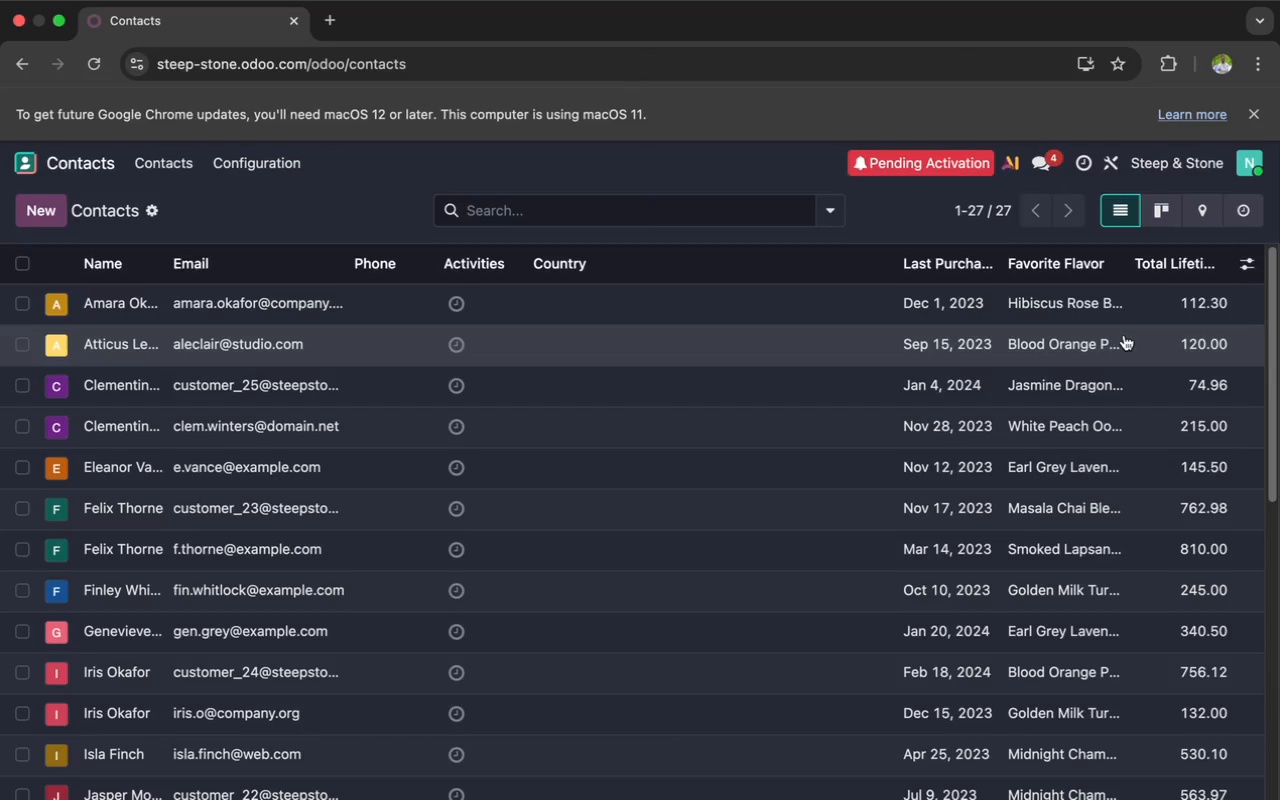 
scroll: coordinate [1124, 335], scroll_direction: up, amount: 5.0
 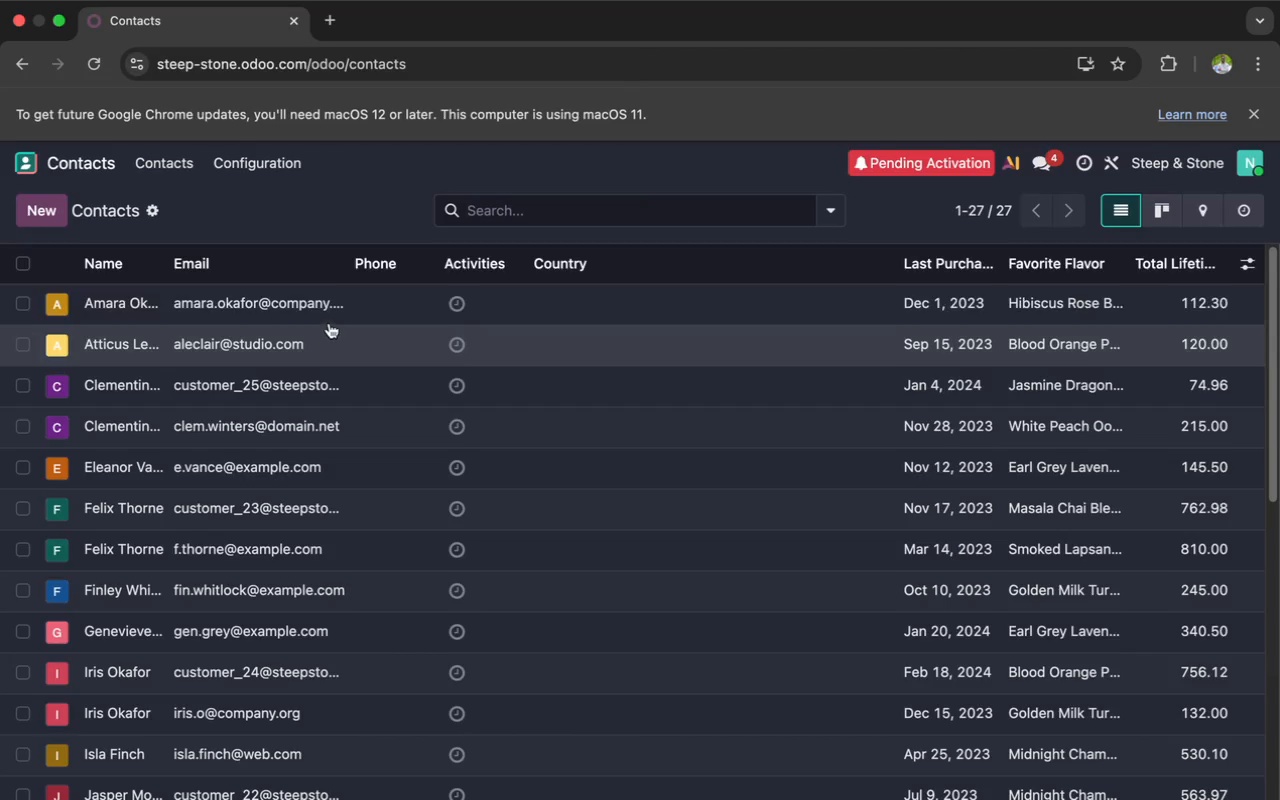 
left_click([335, 316])
 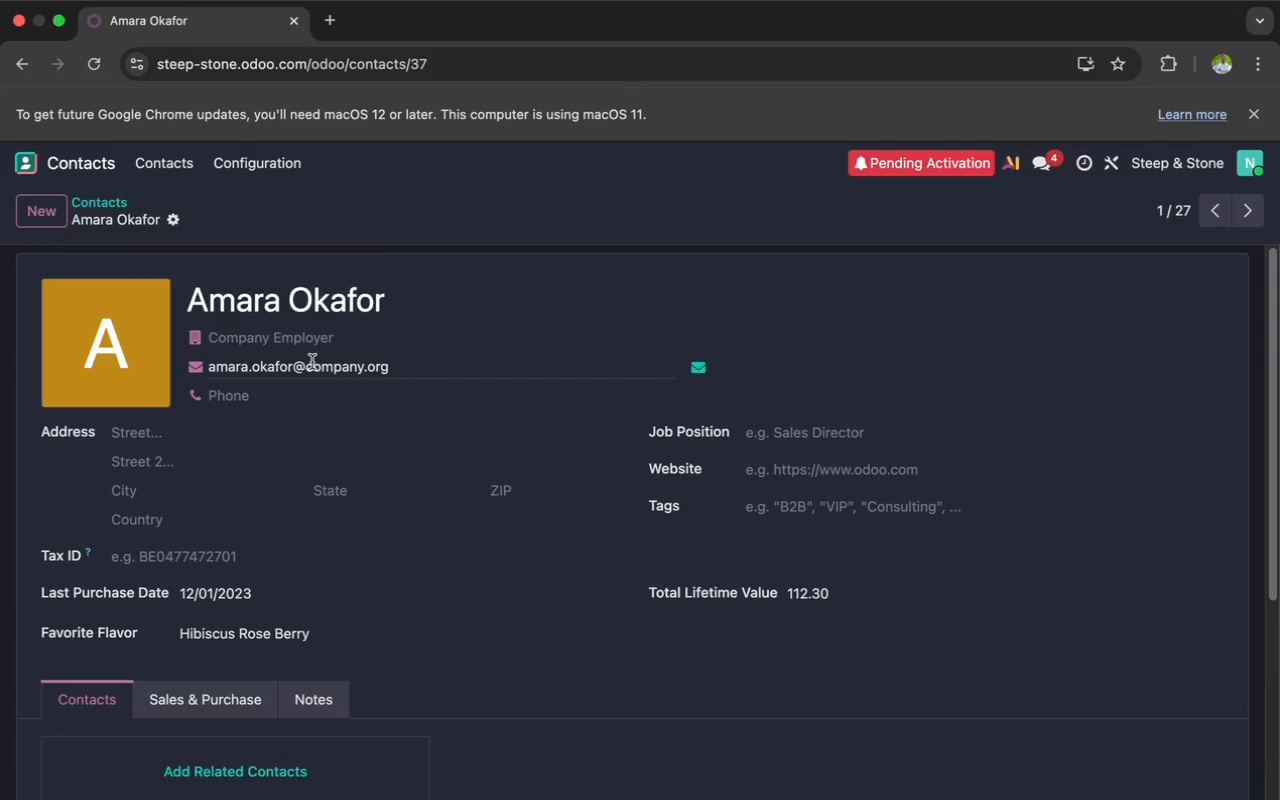 
wait(12.89)
 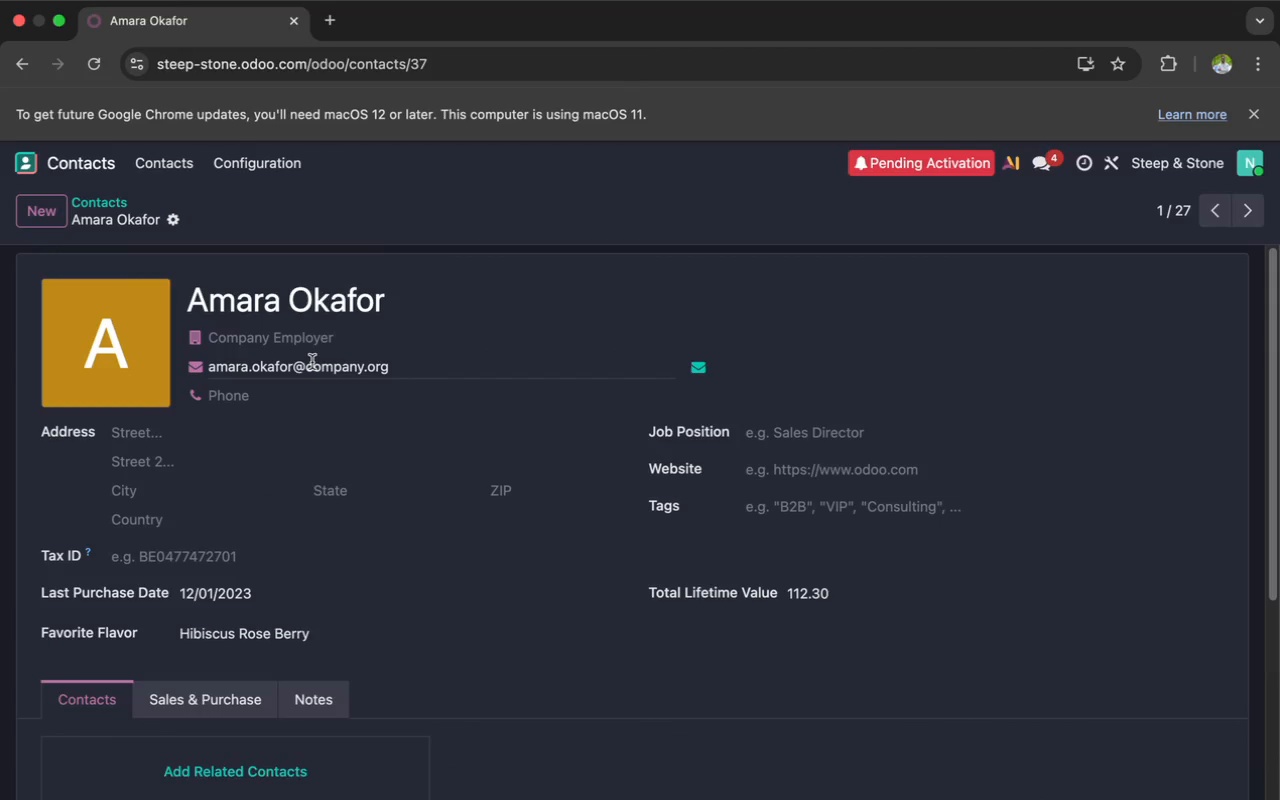 
scroll: coordinate [229, 440], scroll_direction: down, amount: 3.0
 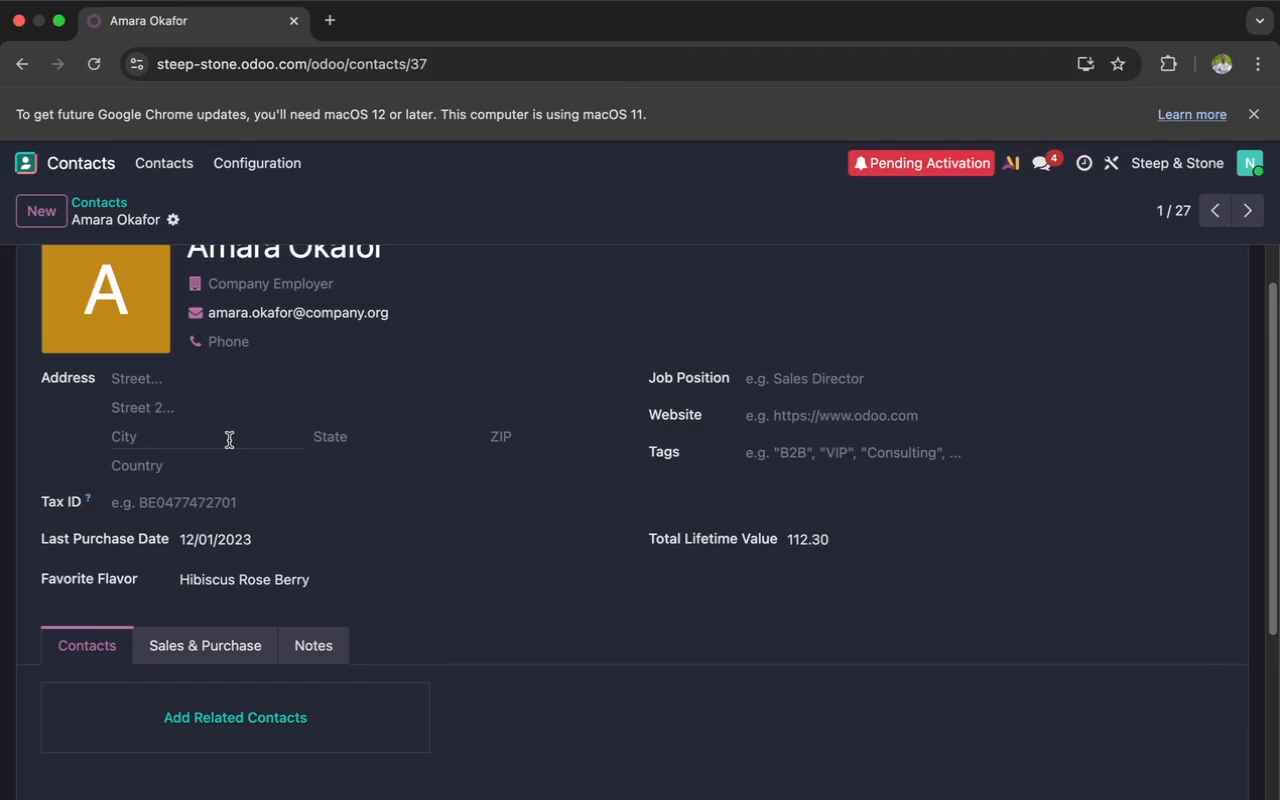 
scroll: coordinate [229, 440], scroll_direction: up, amount: 7.0
 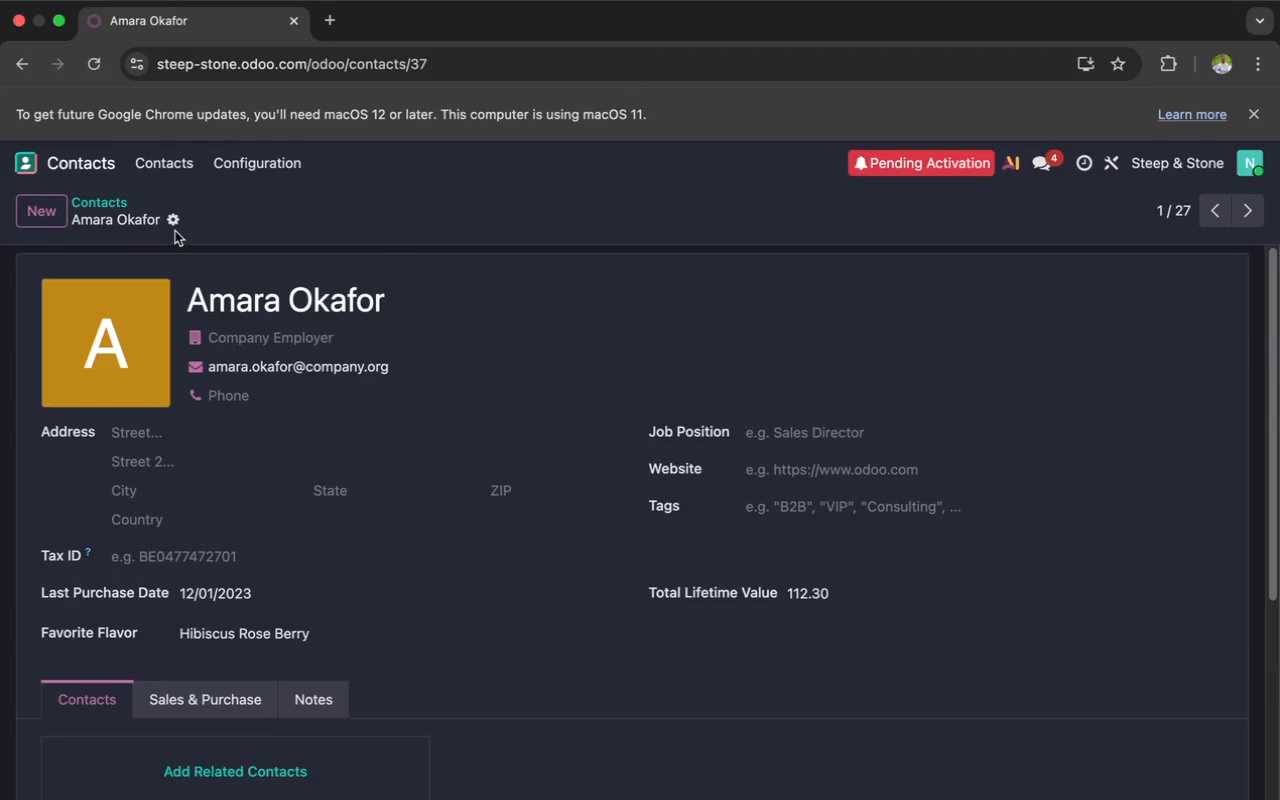 
left_click([175, 225])
 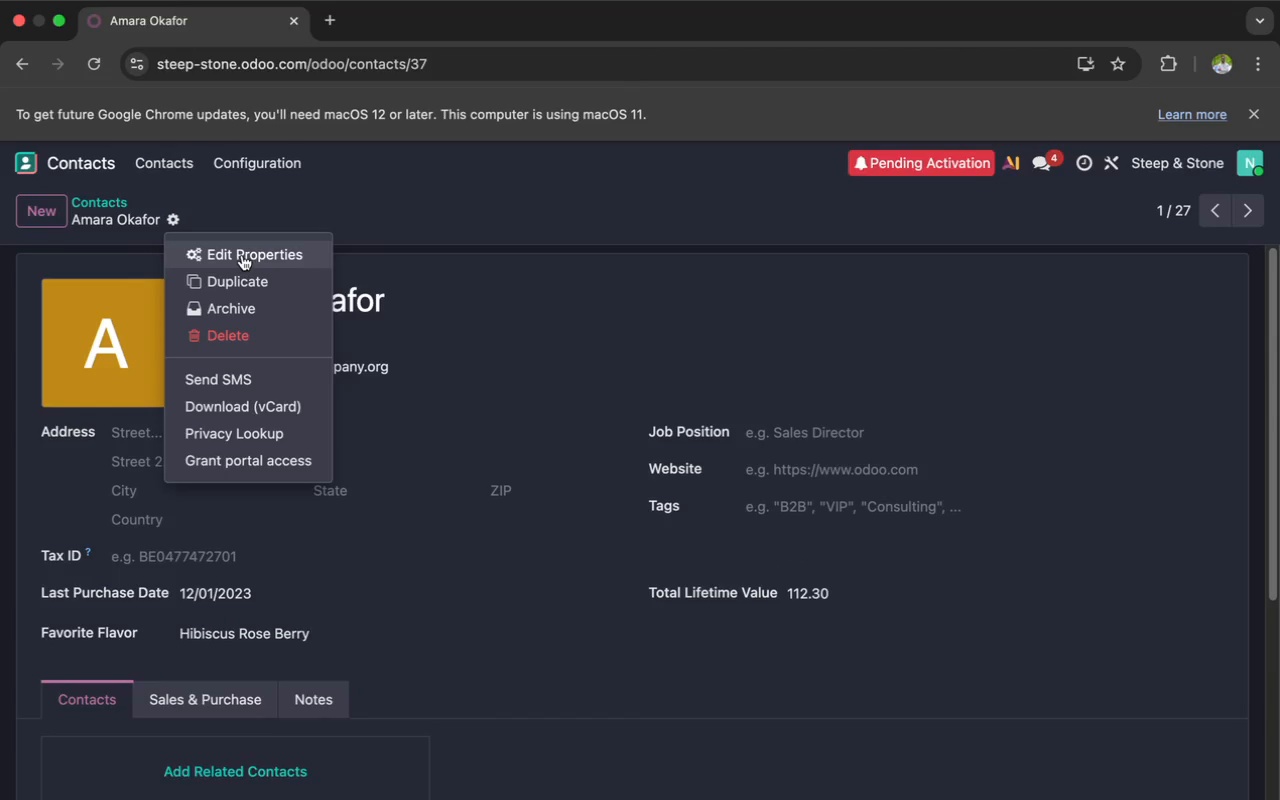 
left_click([242, 255])
 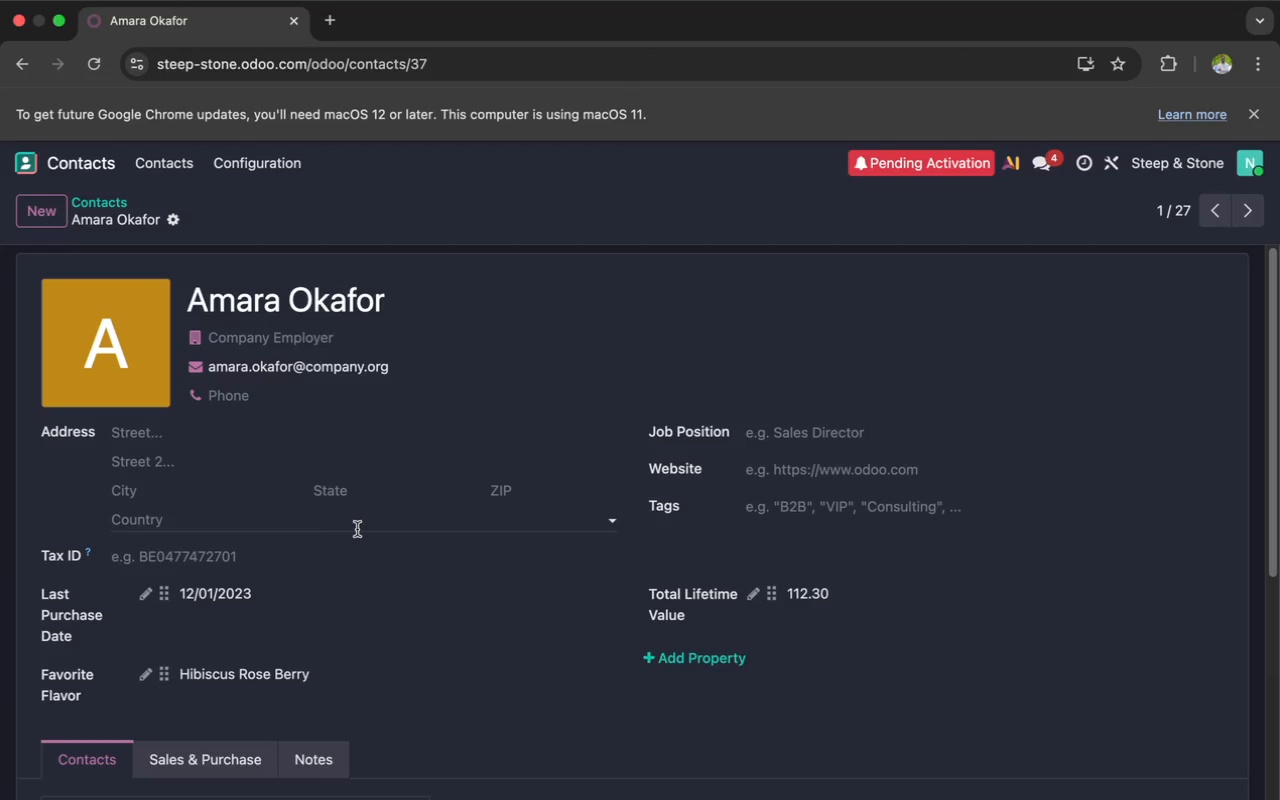 
scroll: coordinate [357, 527], scroll_direction: down, amount: 13.0
 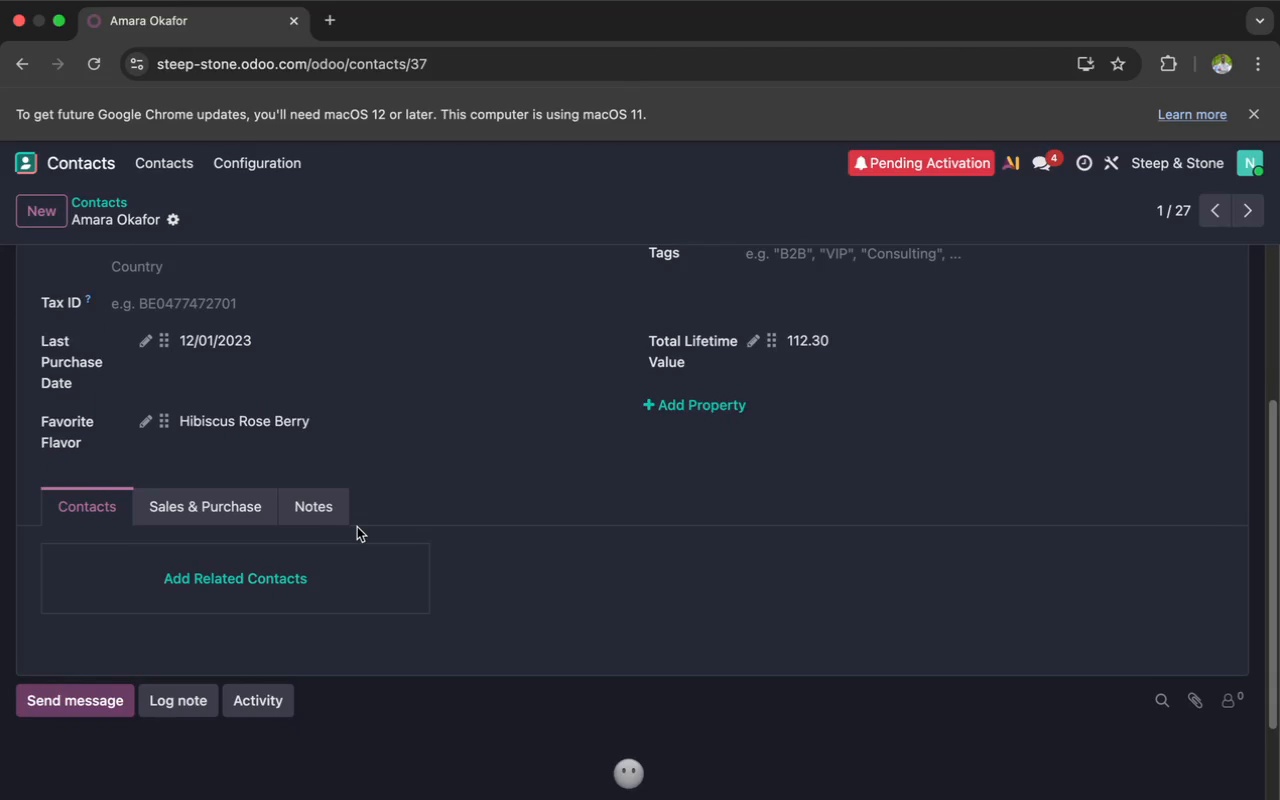 
scroll: coordinate [357, 527], scroll_direction: up, amount: 3.0
 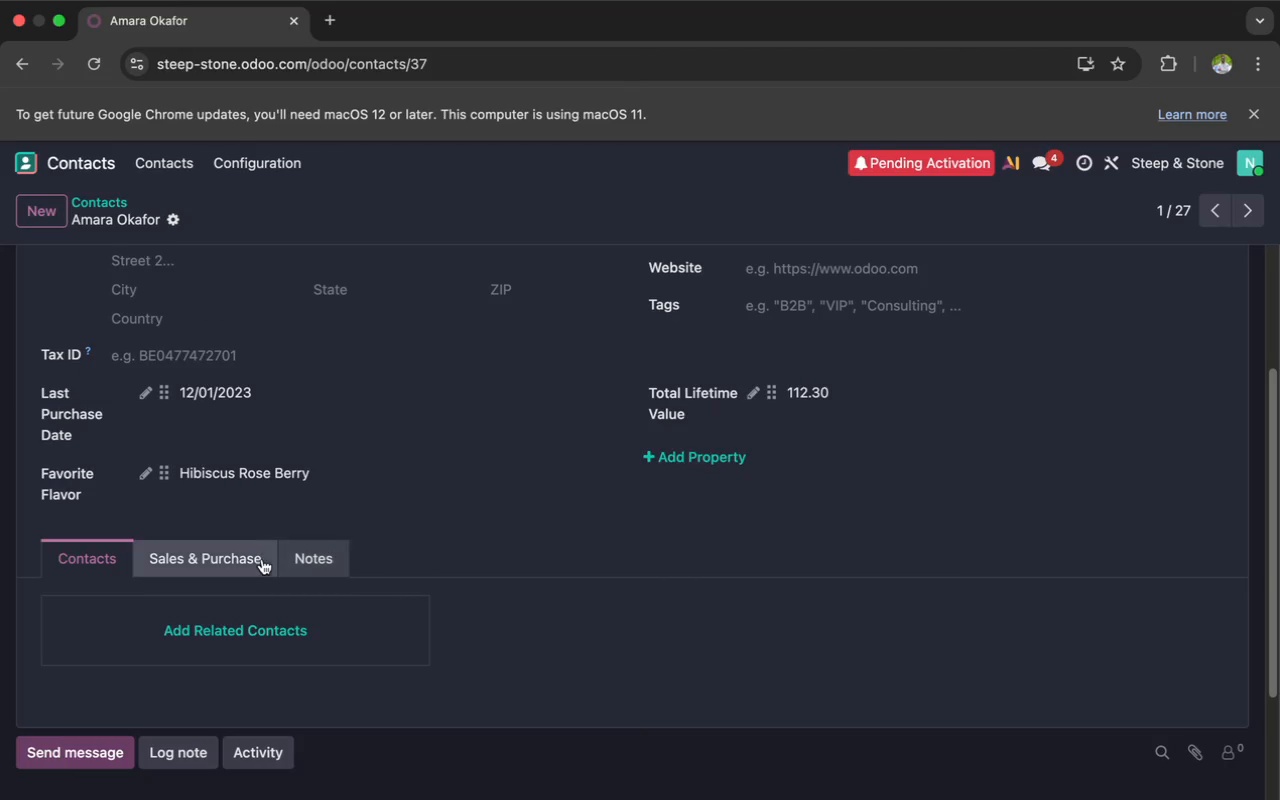 
left_click([254, 560])
 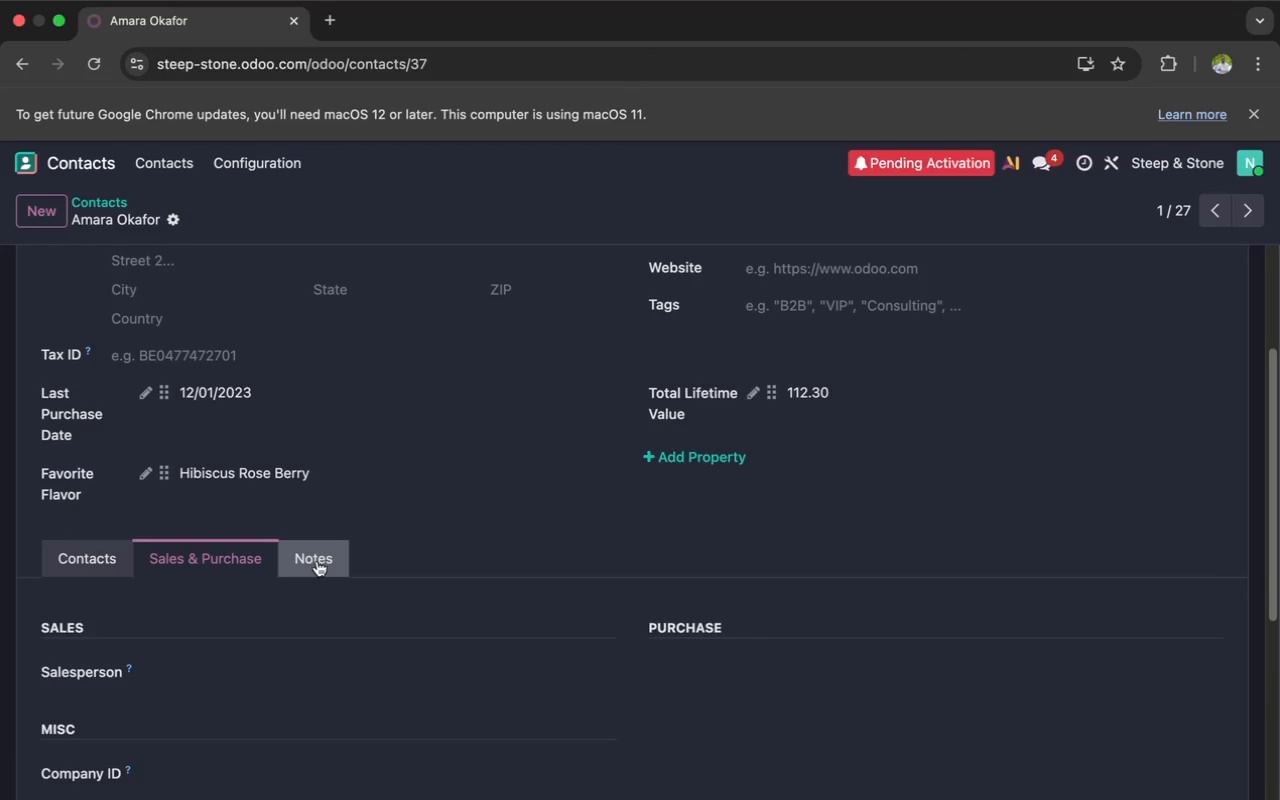 
left_click([317, 562])
 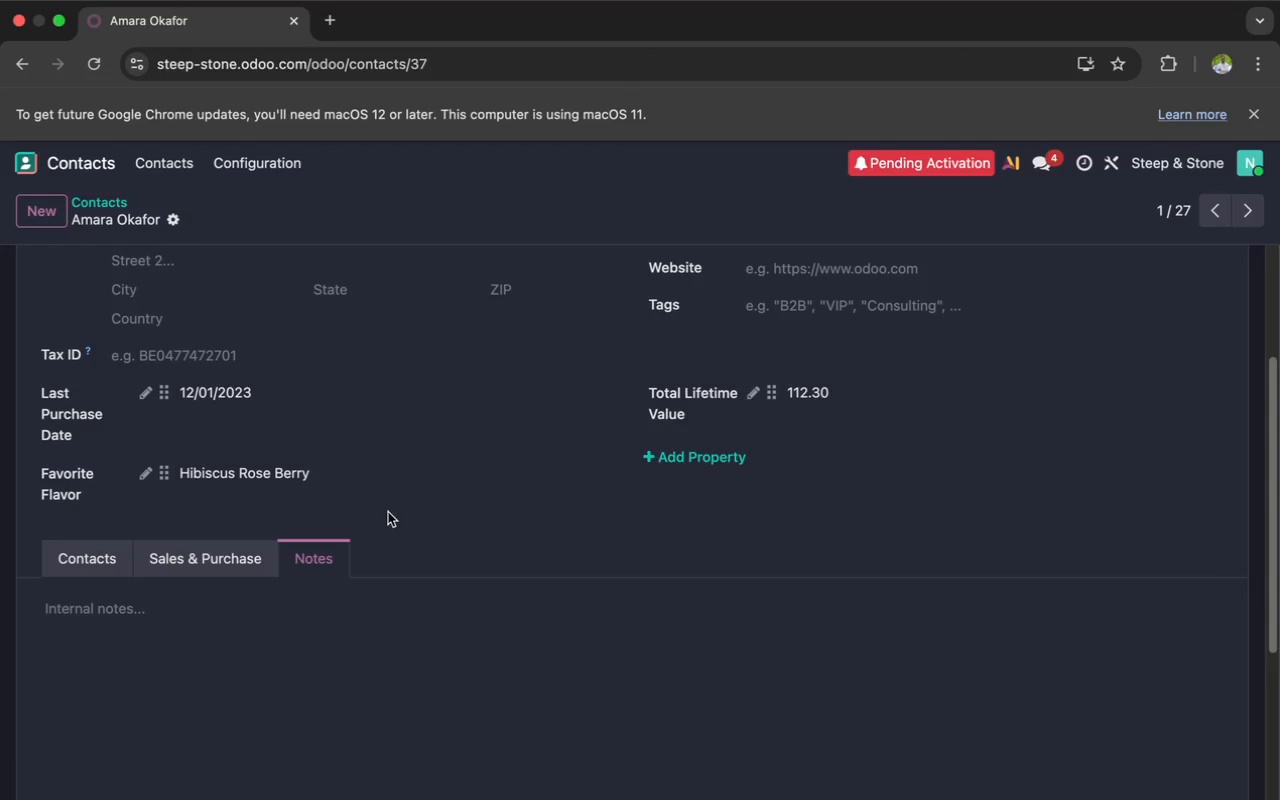 
scroll: coordinate [388, 512], scroll_direction: up, amount: 55.0
 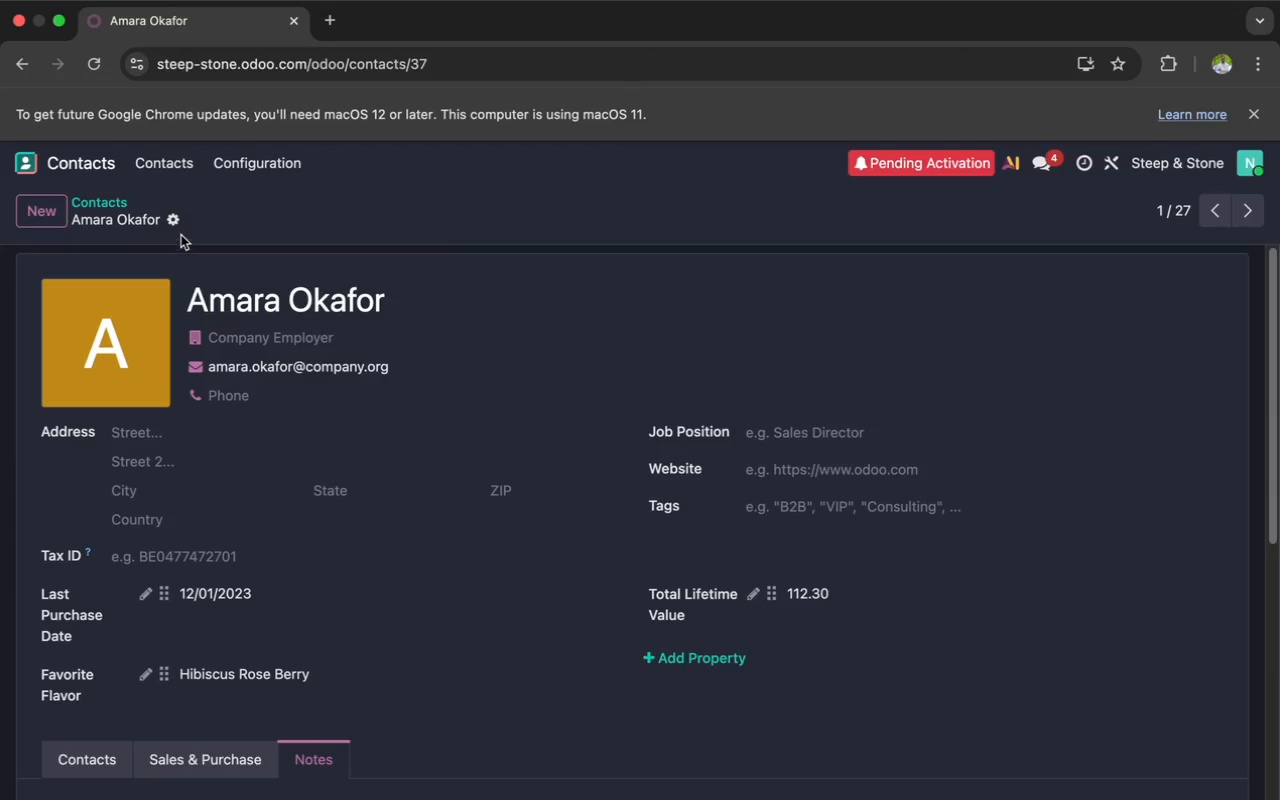 
left_click([174, 225])
 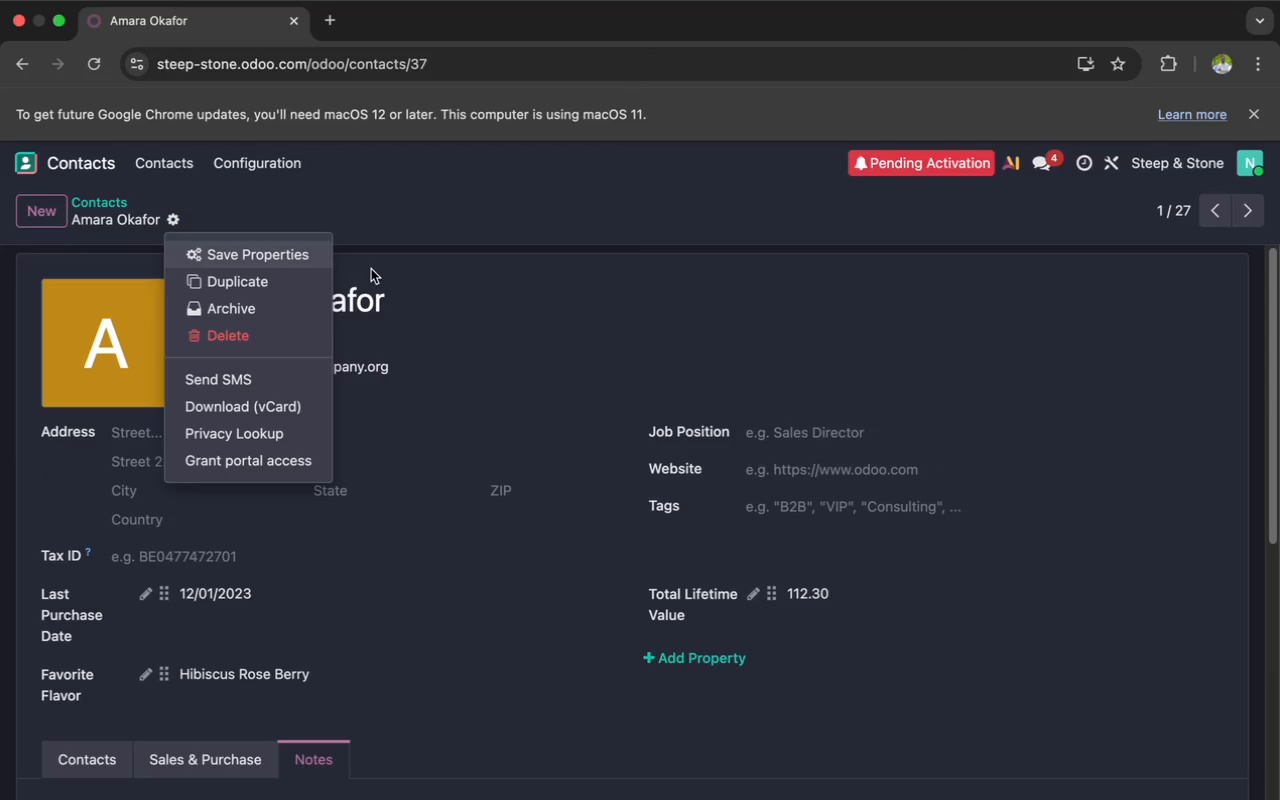 
left_click([443, 287])
 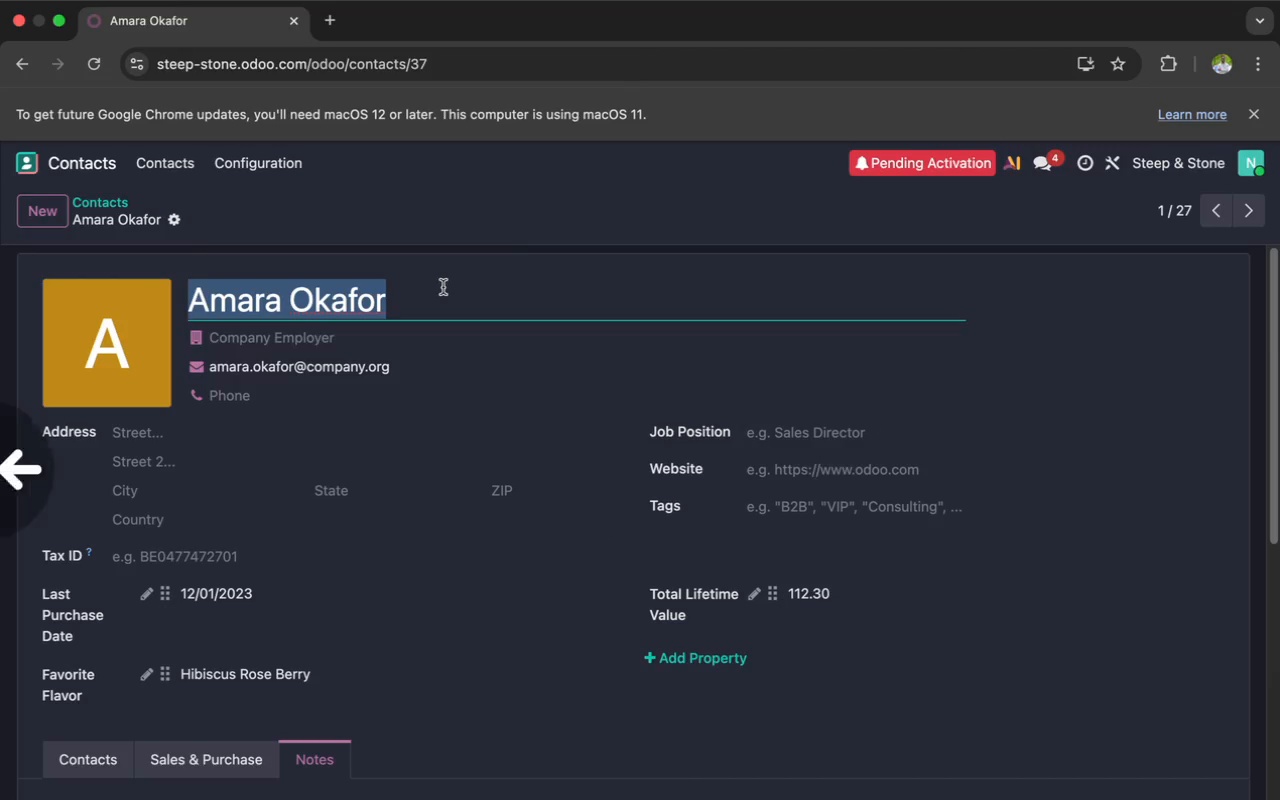 
scroll: coordinate [443, 287], scroll_direction: up, amount: 42.0
 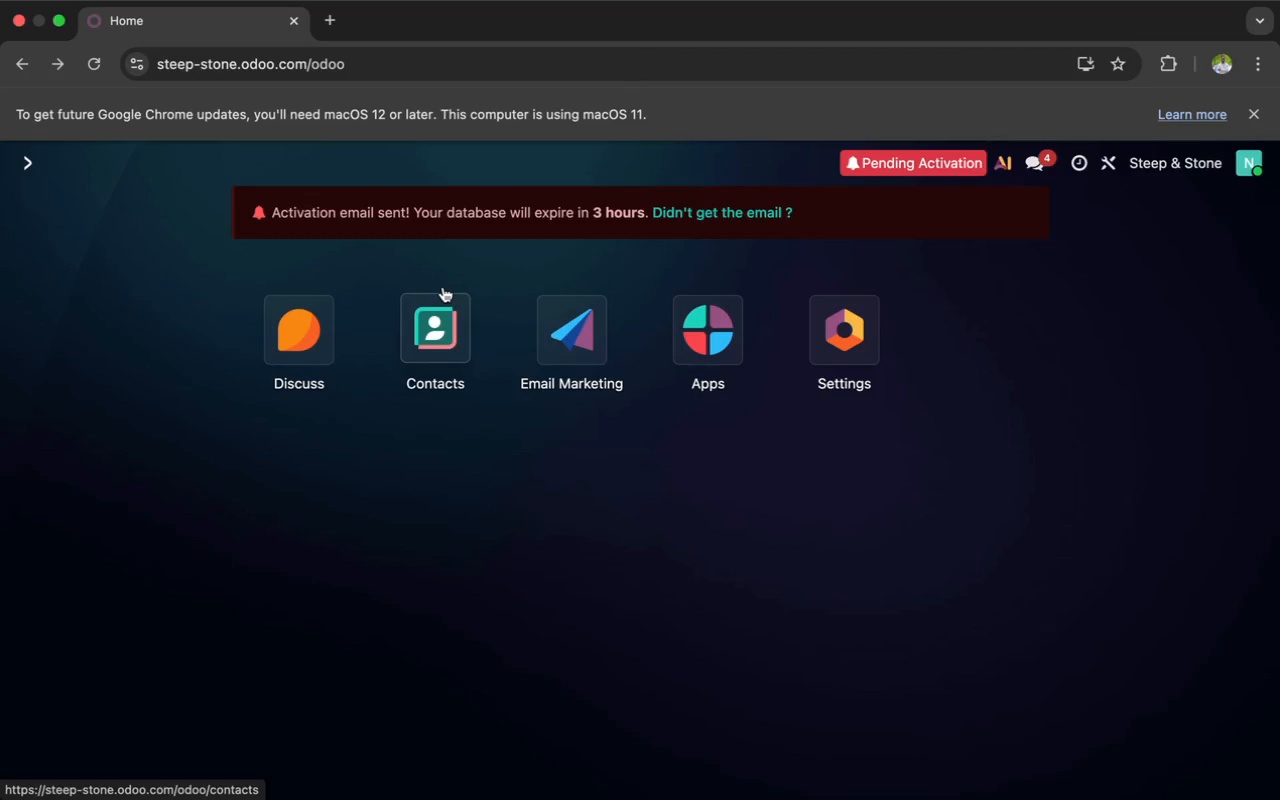 
left_click([570, 347])
 